 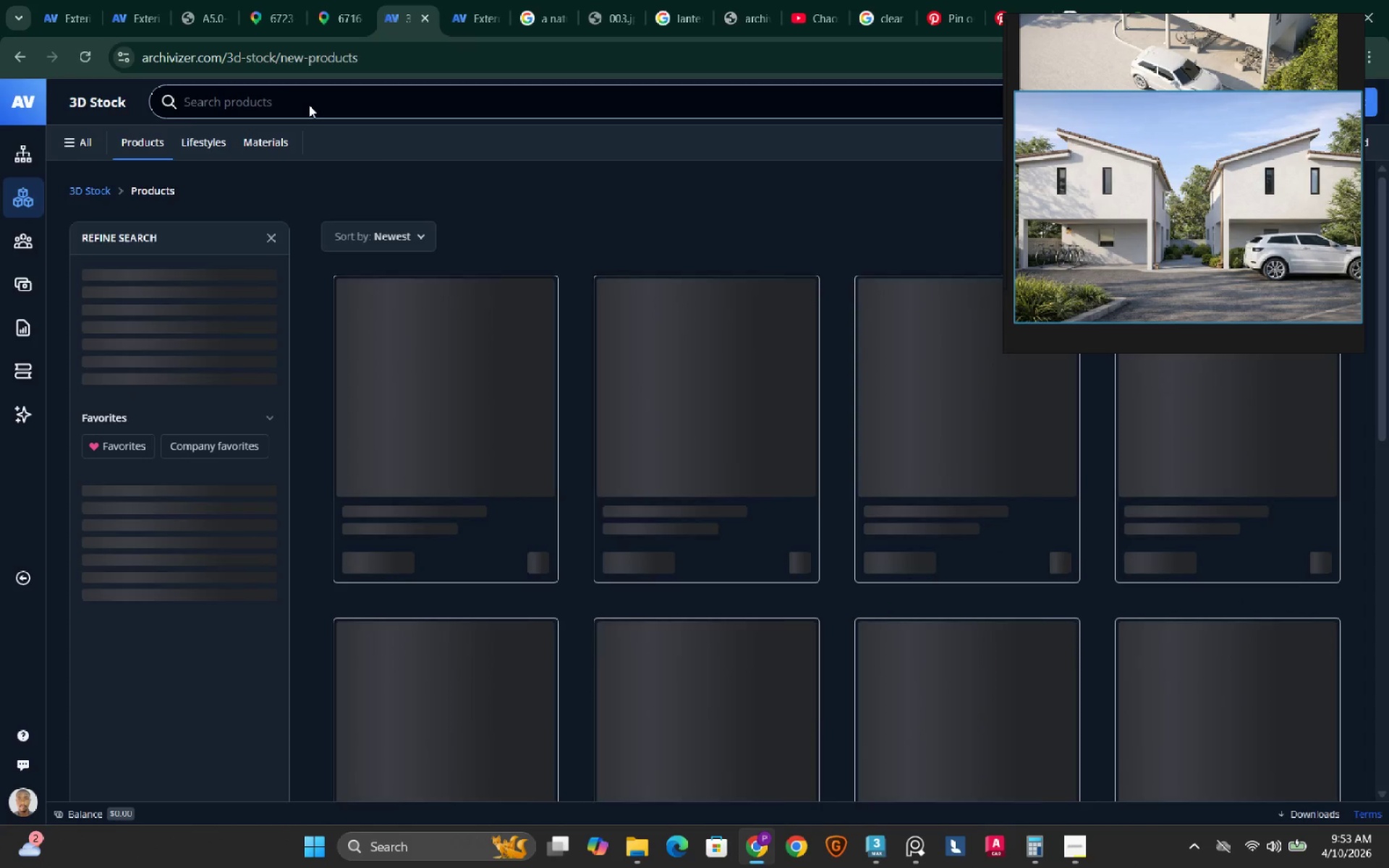 
left_click([314, 98])
 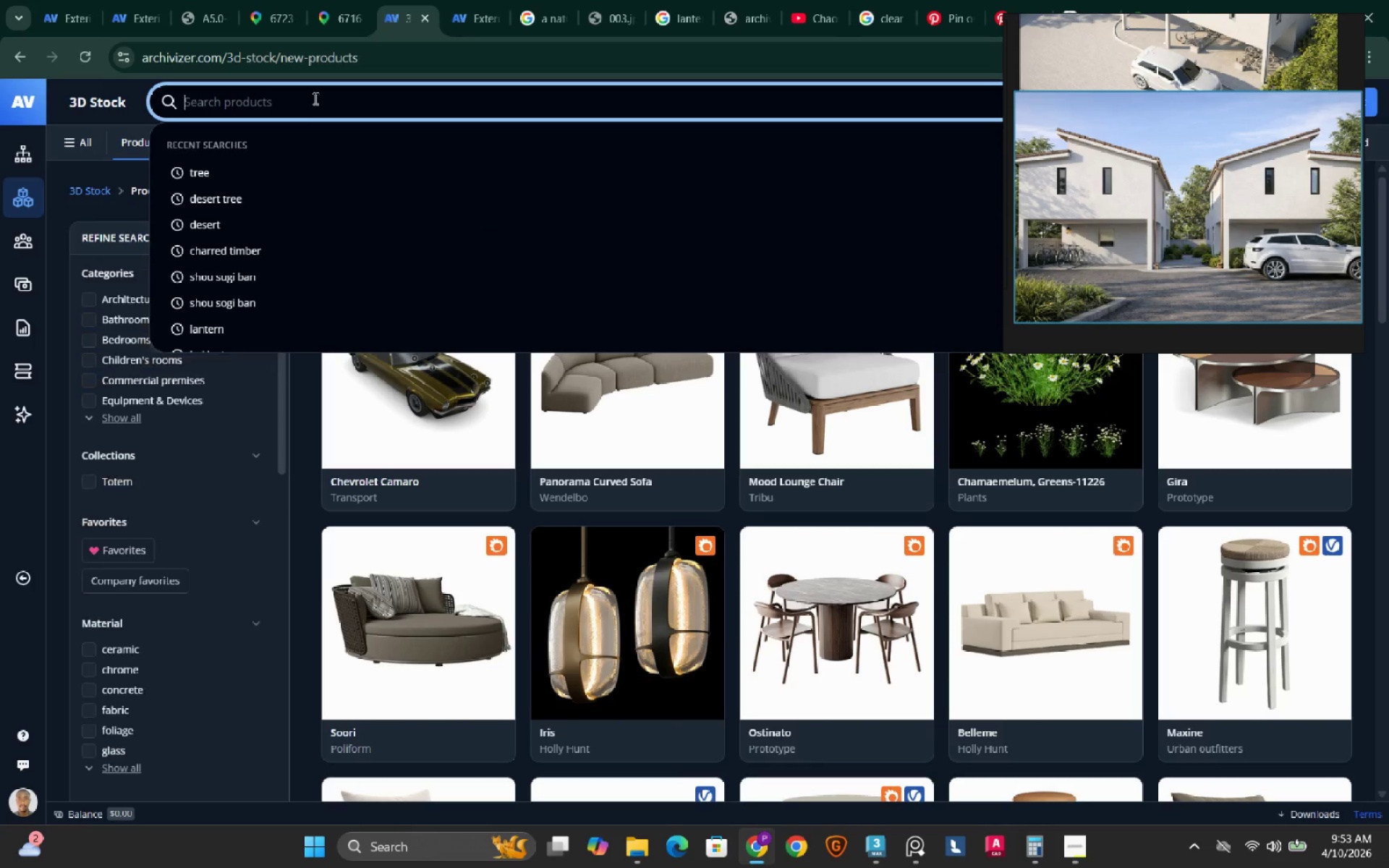 
type(stones)
 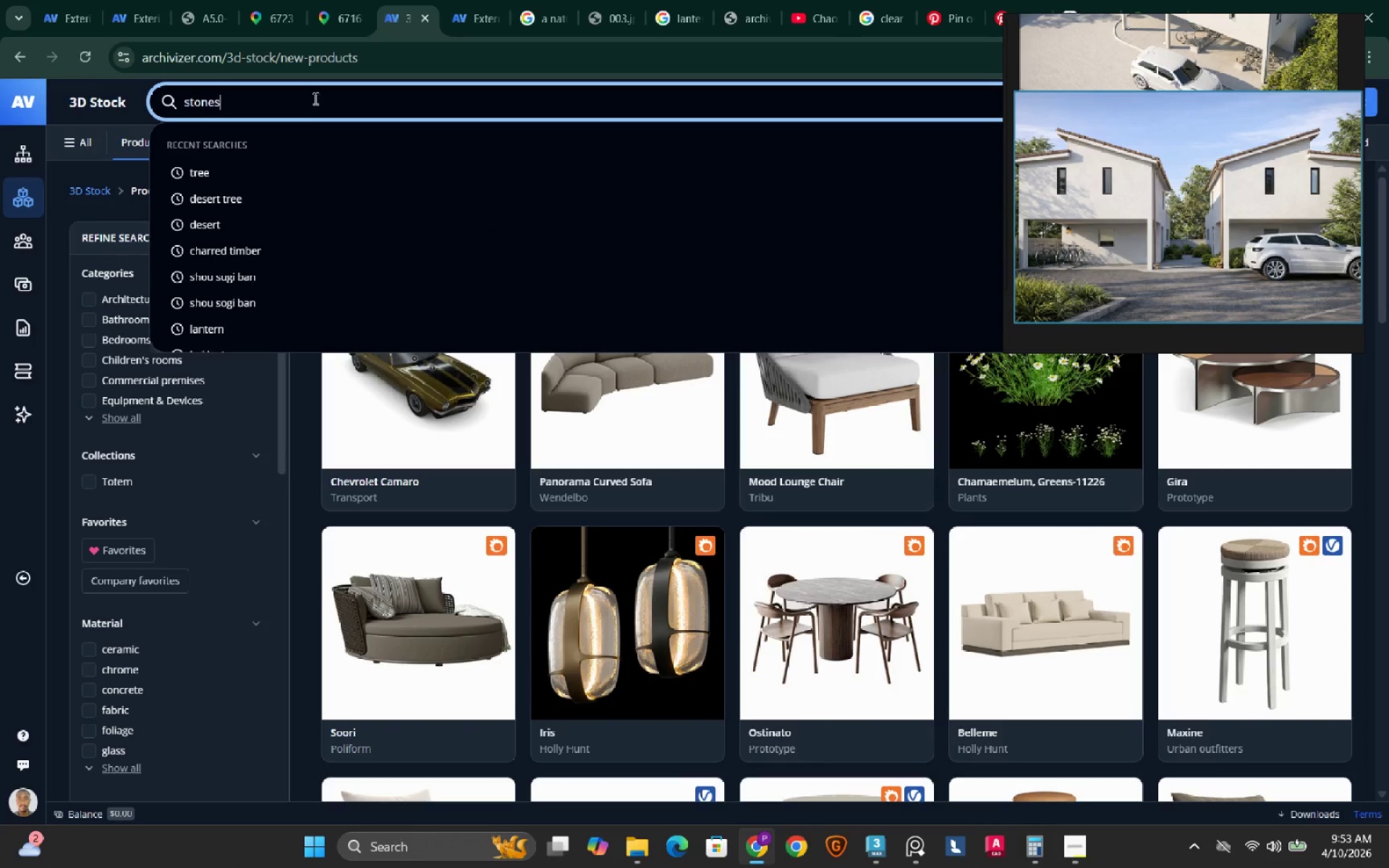 
key(Enter)
 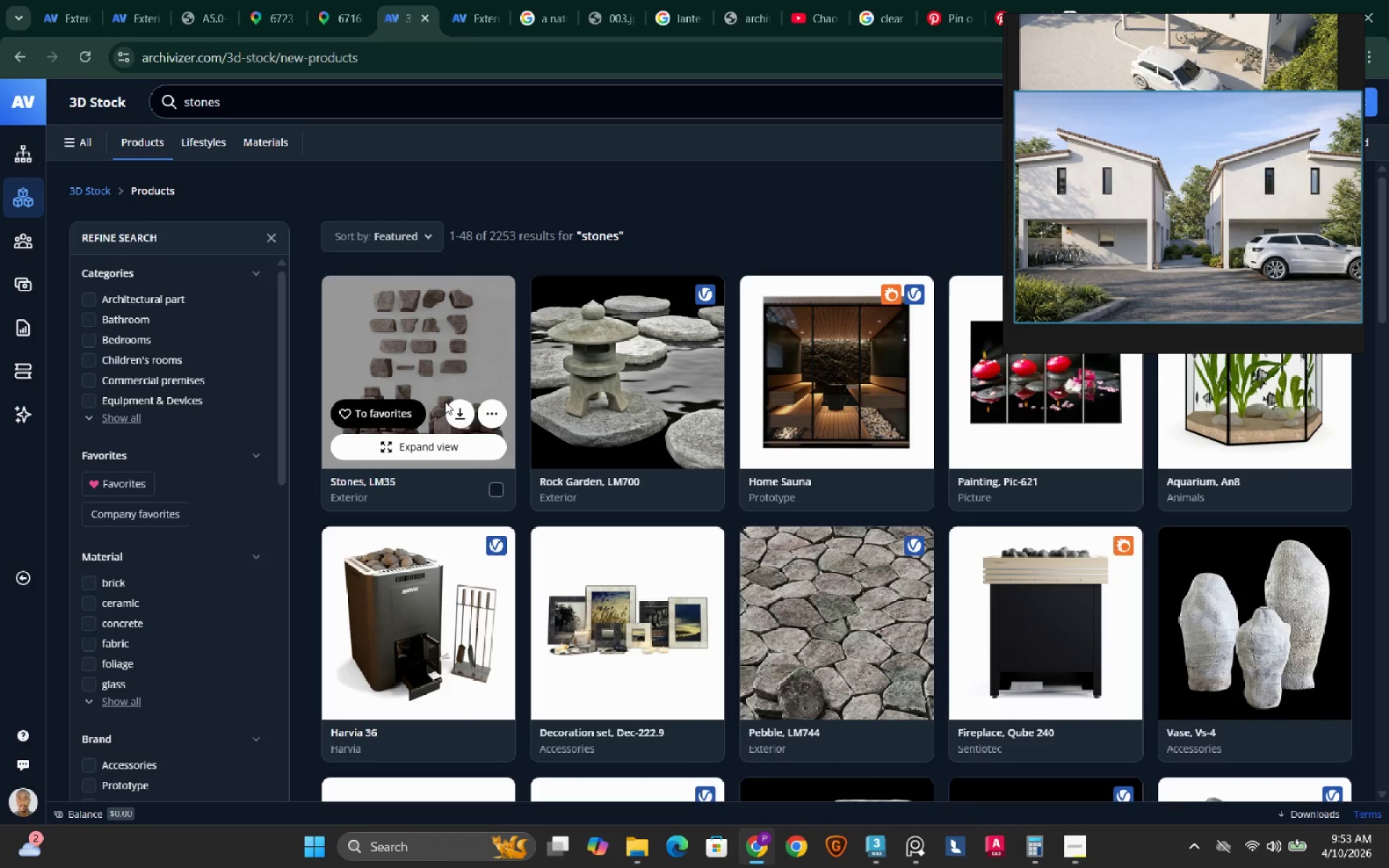 
wait(7.36)
 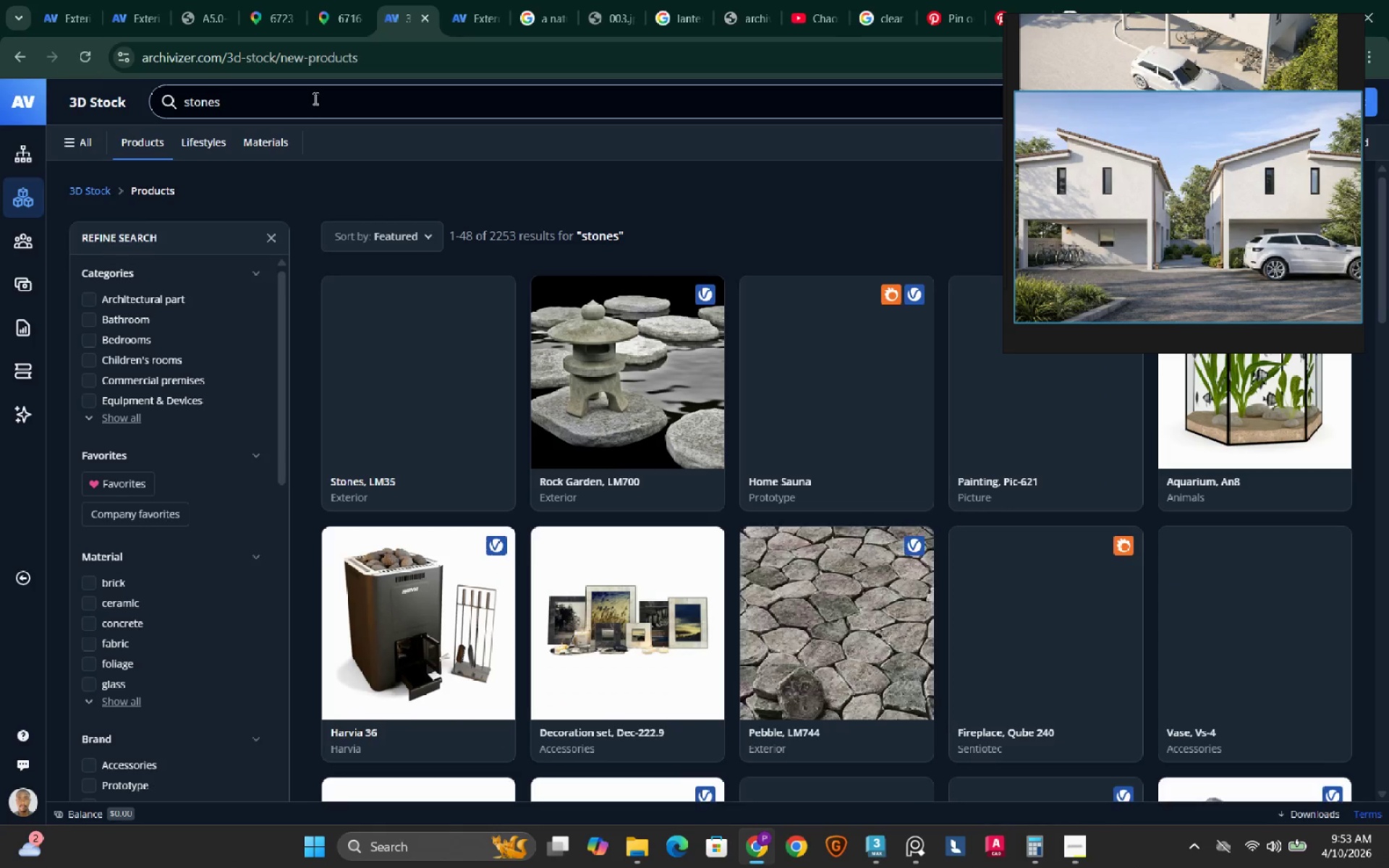 
scroll: coordinate [786, 502], scroll_direction: down, amount: 11.0
 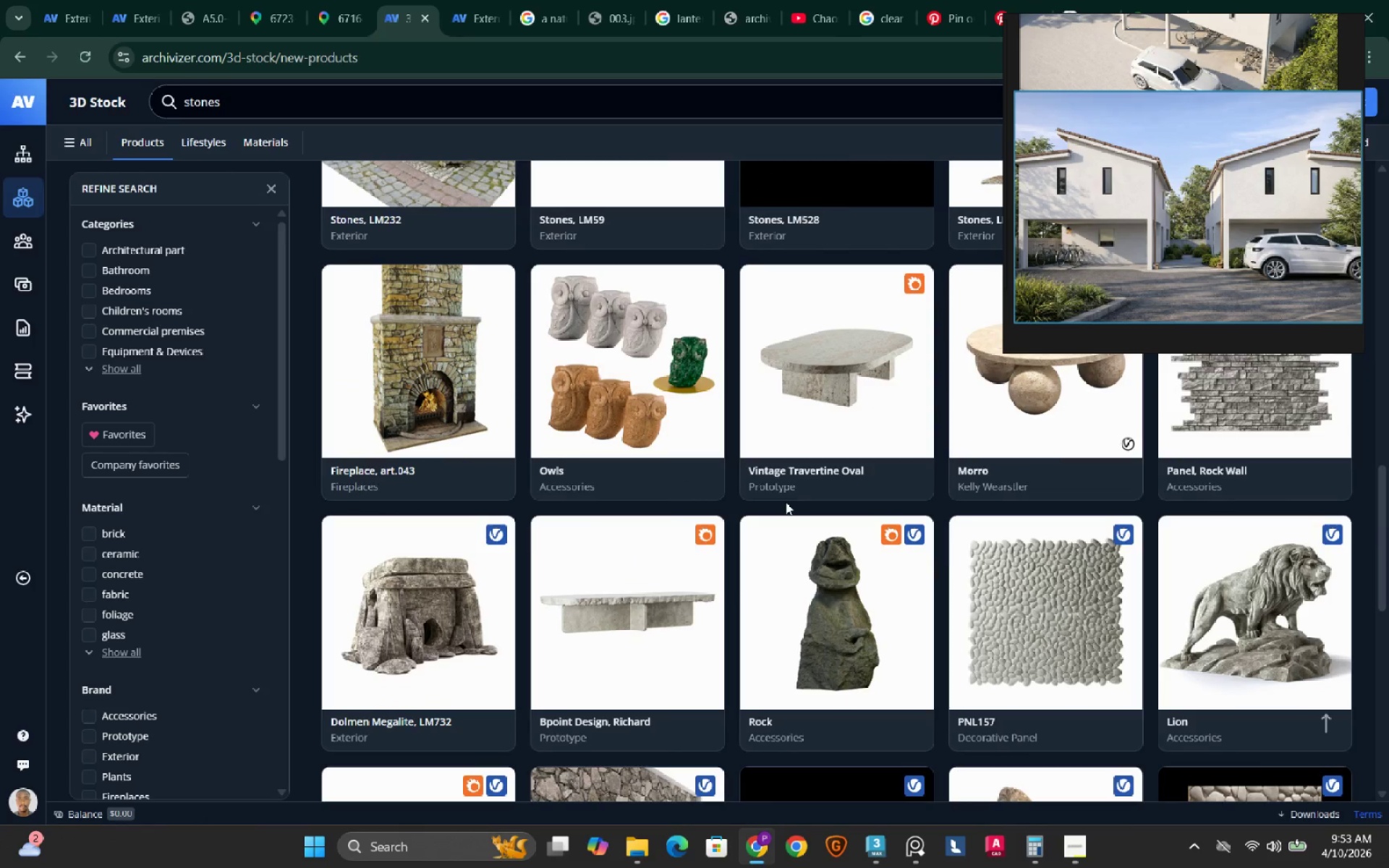 
scroll: coordinate [786, 502], scroll_direction: down, amount: 4.0
 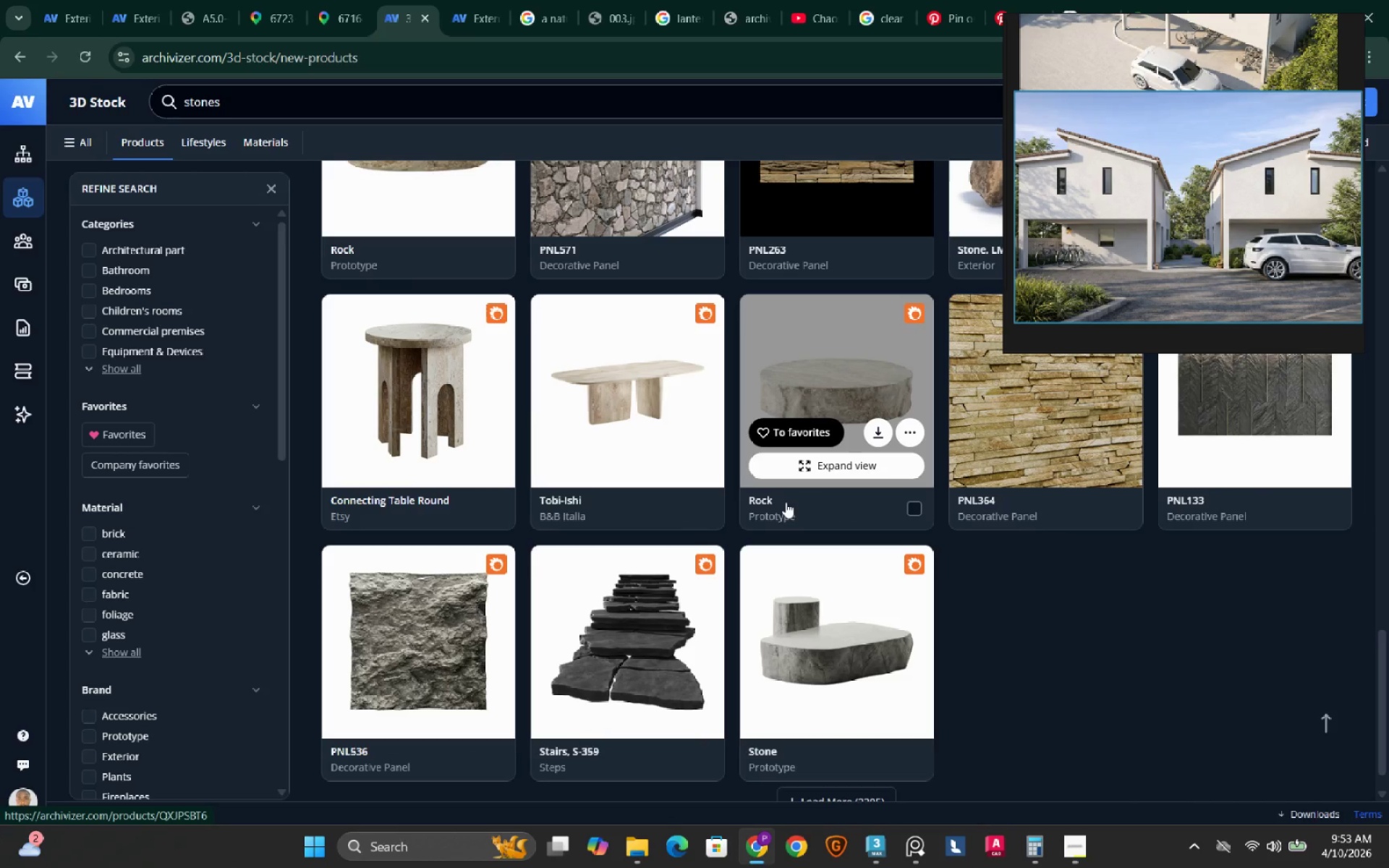 
scroll: coordinate [417, 532], scroll_direction: up, amount: 25.0
 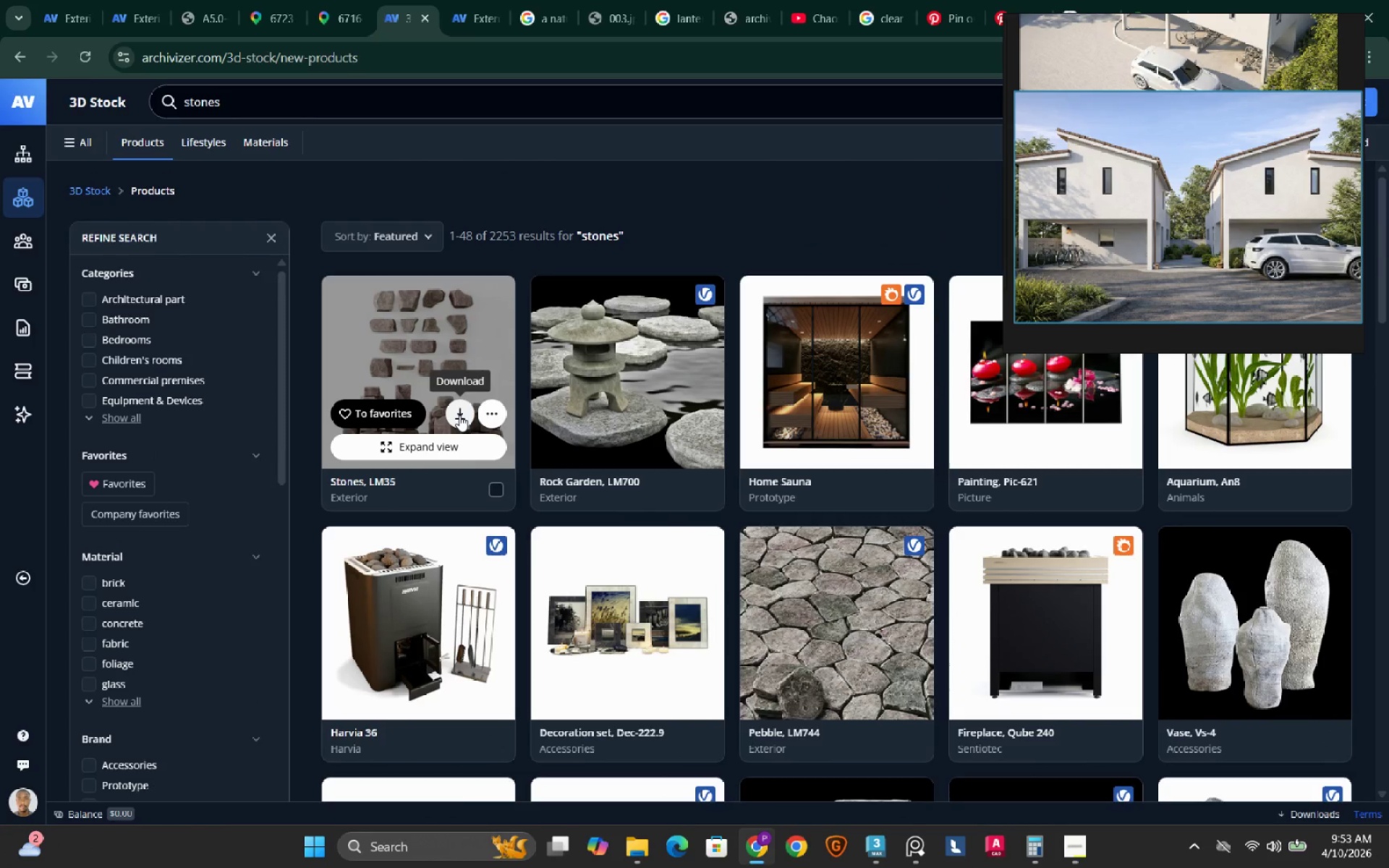 
left_click([459, 415])
 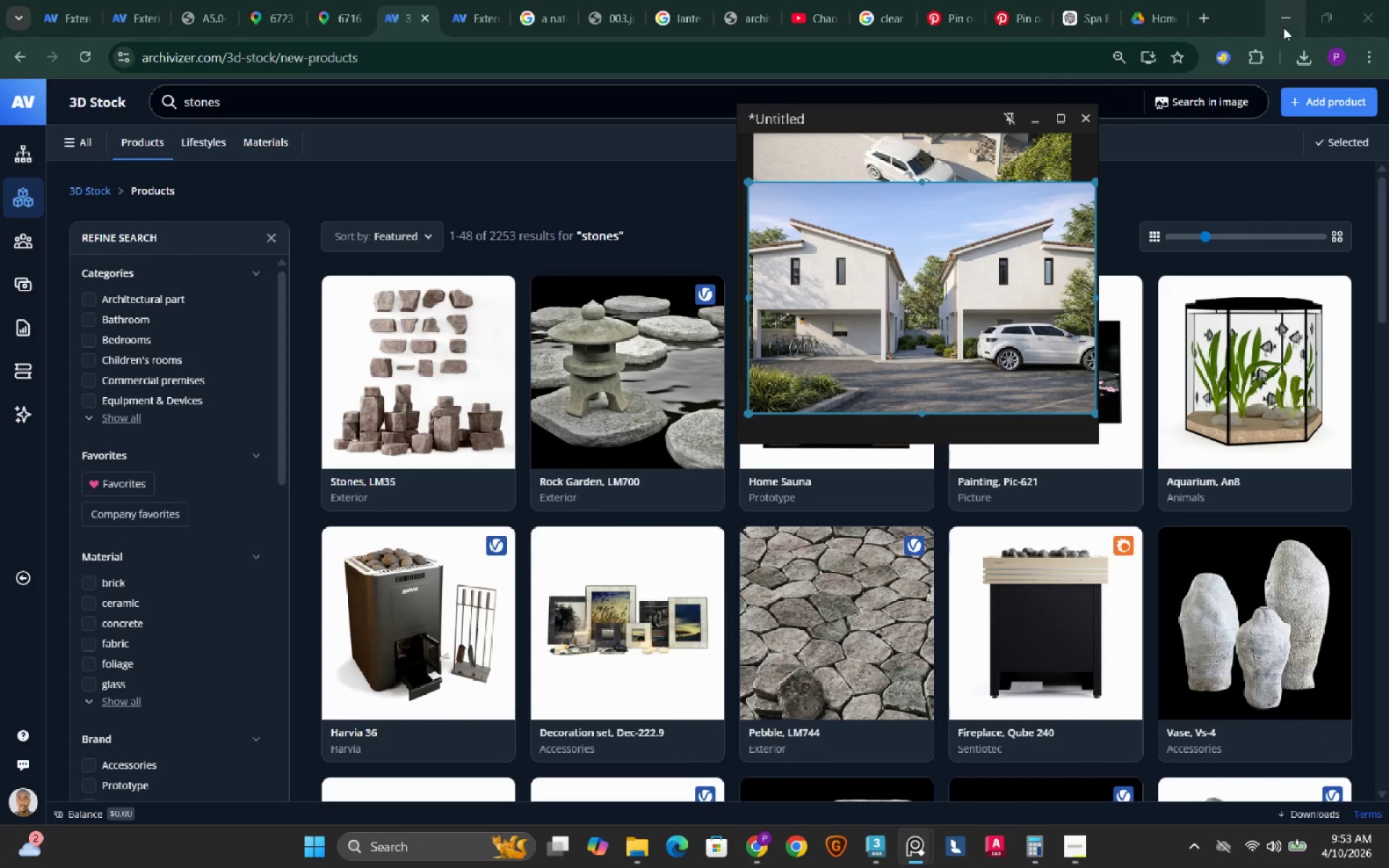 
left_click([1291, 21])
 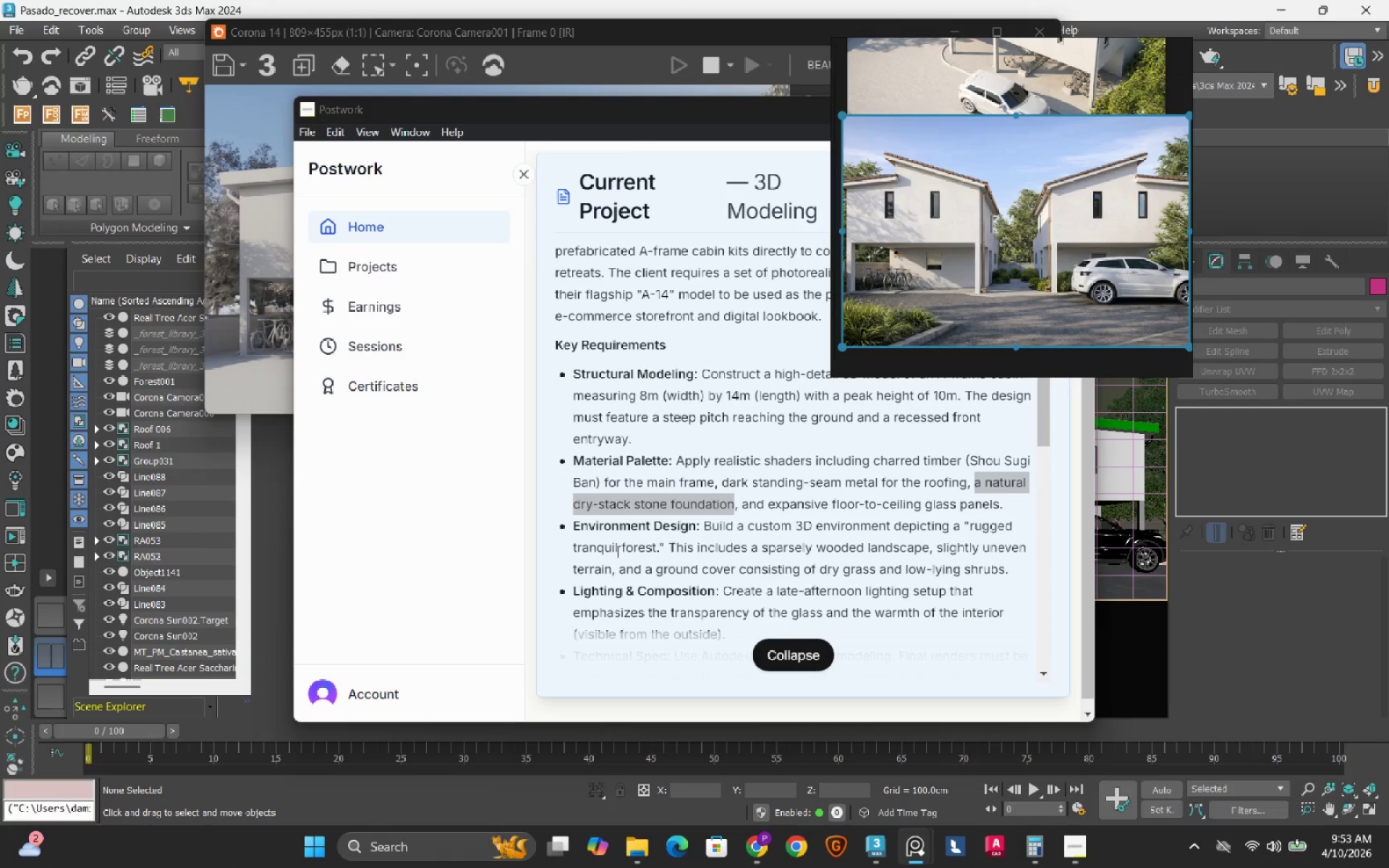 
left_click([263, 284])
 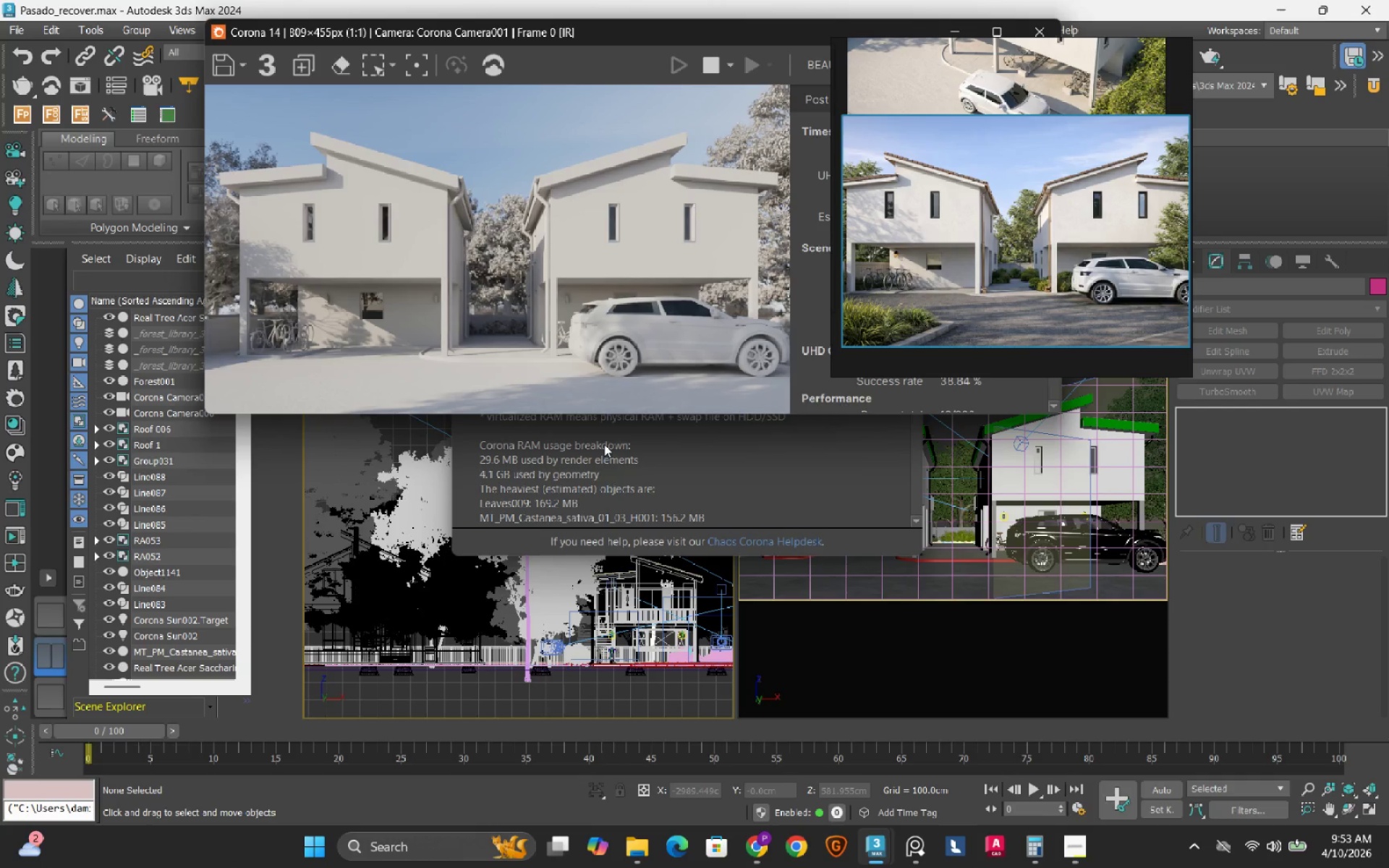 
left_click_drag(start_coordinate=[657, 31], to_coordinate=[625, 0])
 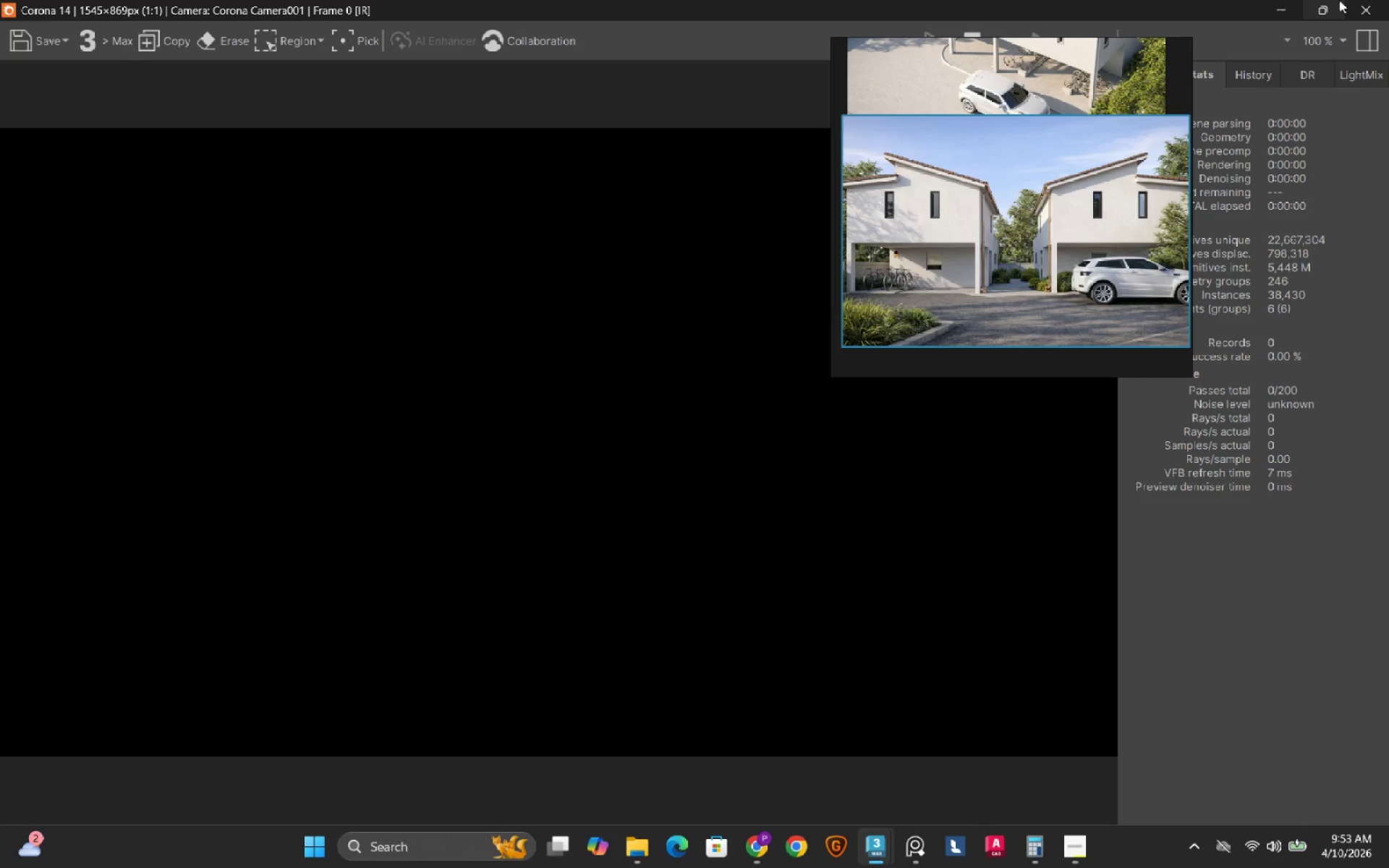 
left_click([1331, 1])
 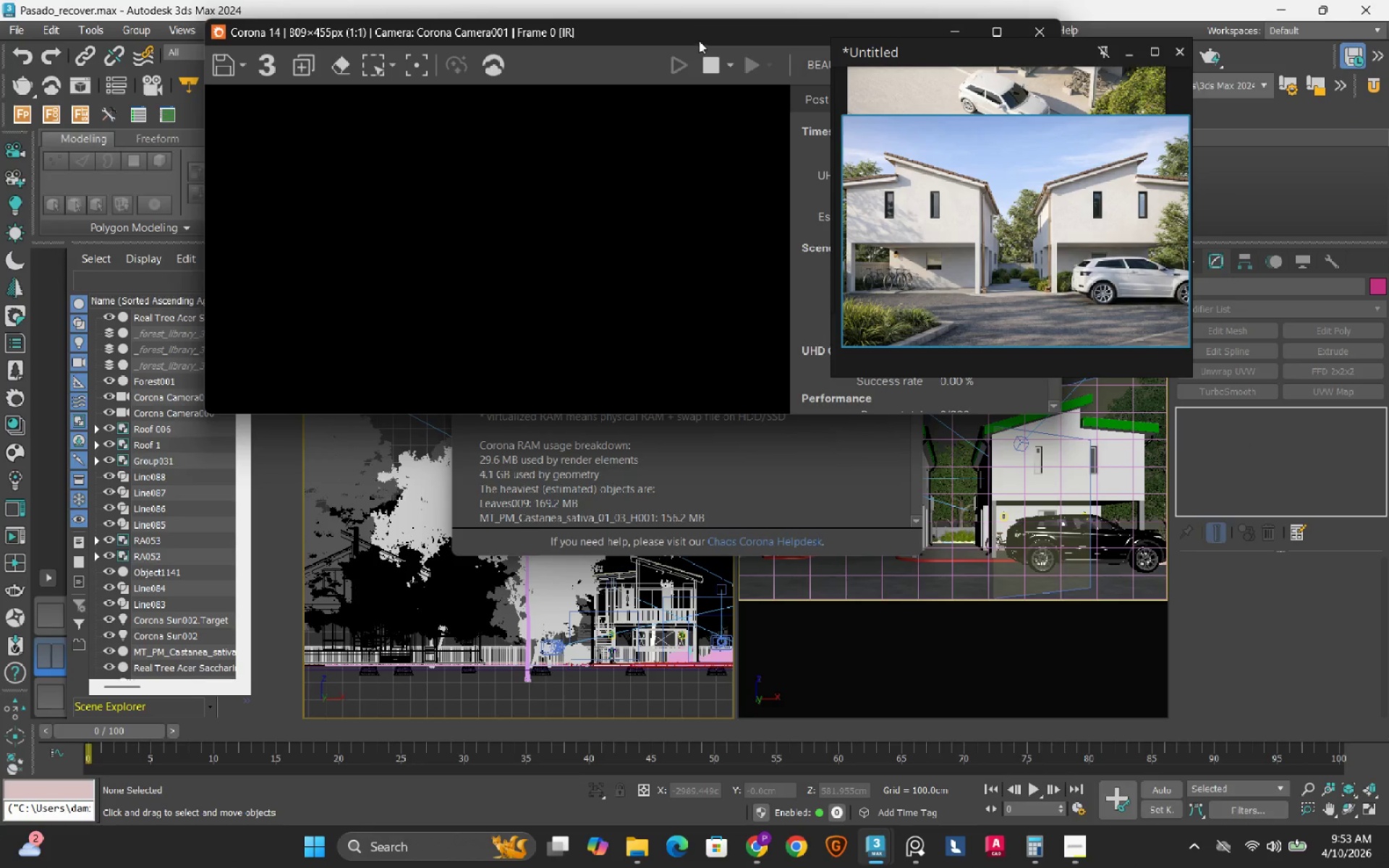 
left_click_drag(start_coordinate=[698, 33], to_coordinate=[671, 0])
 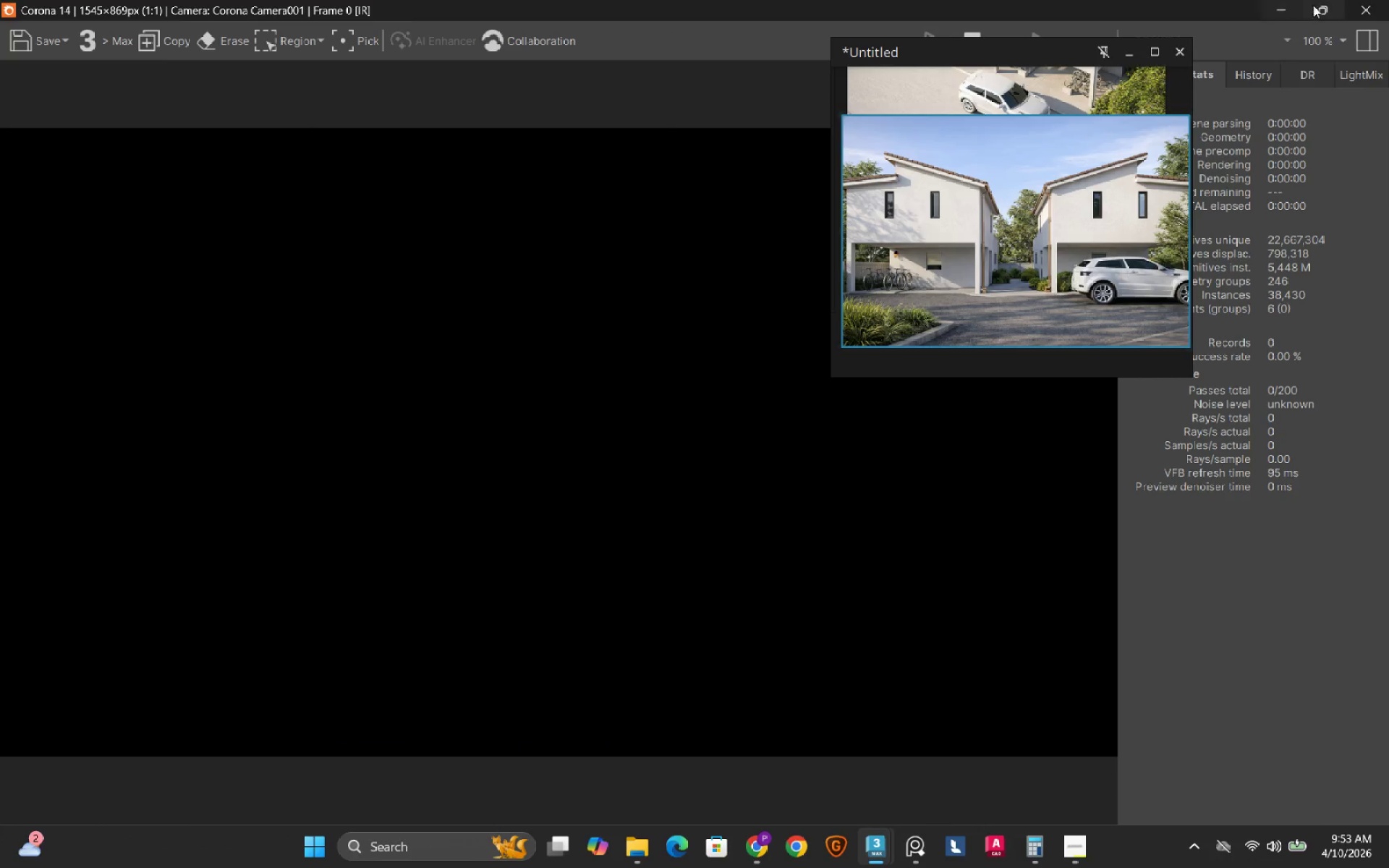 
left_click([1318, 5])
 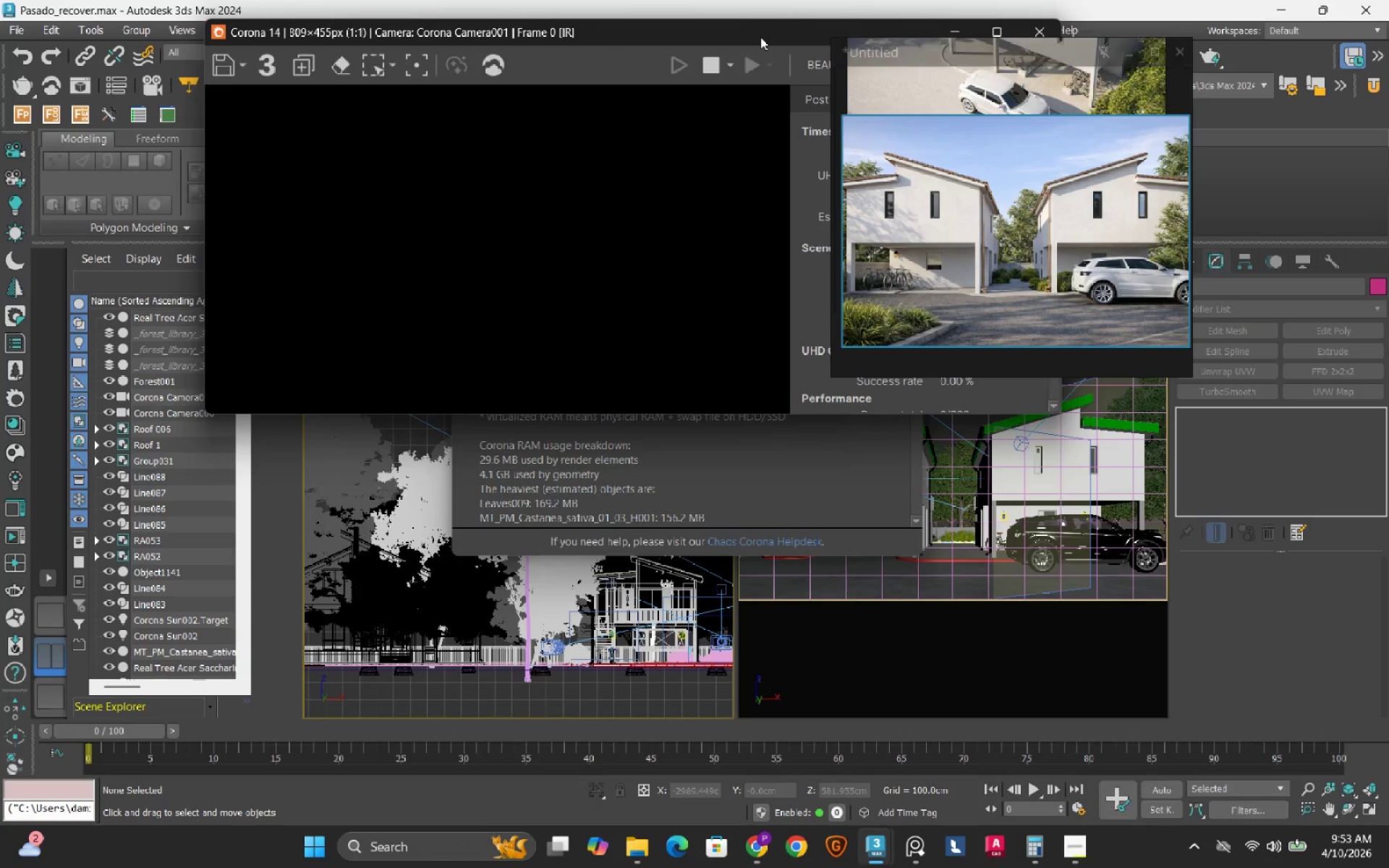 
left_click_drag(start_coordinate=[760, 37], to_coordinate=[740, 313])
 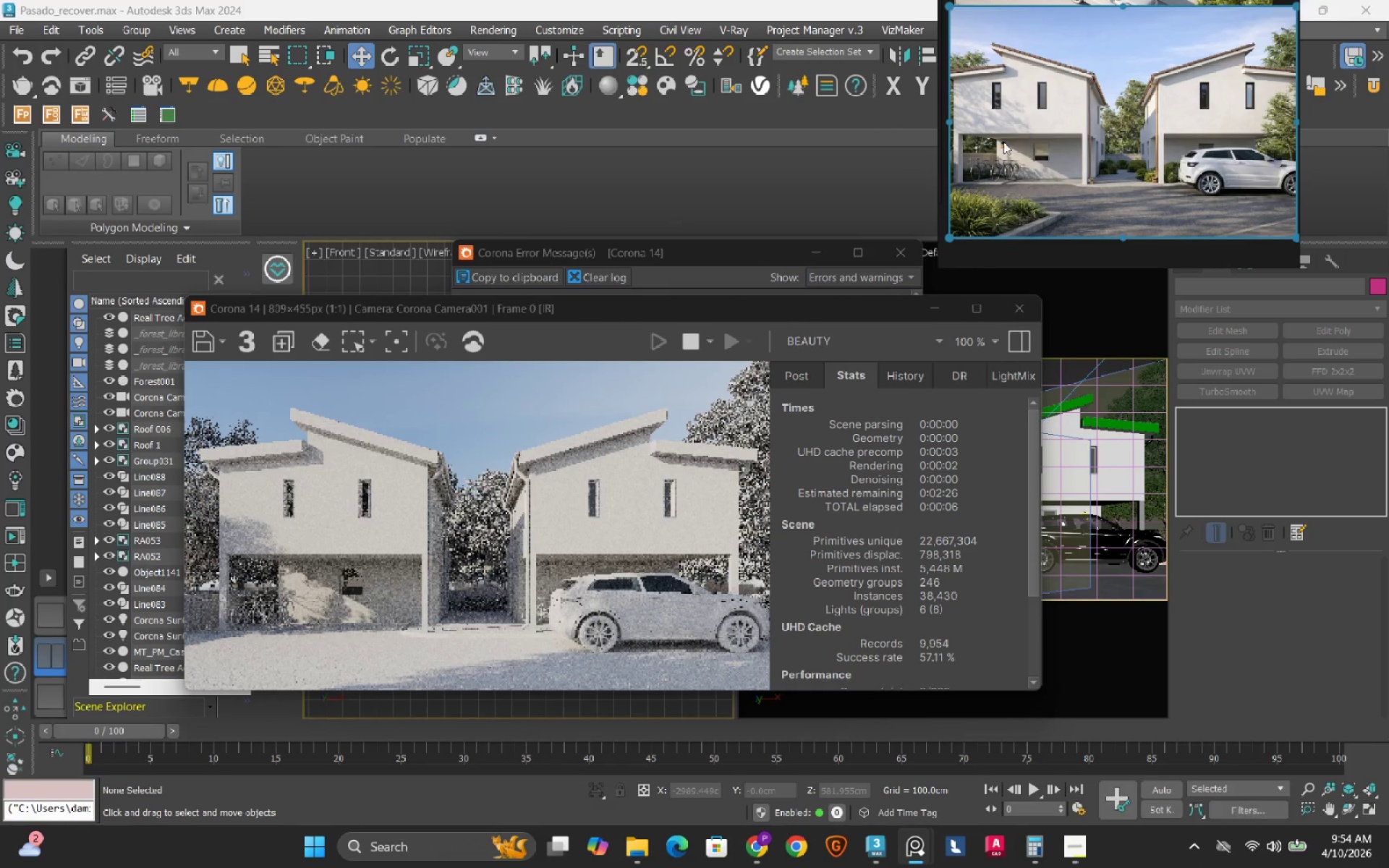 
left_click([901, 260])
 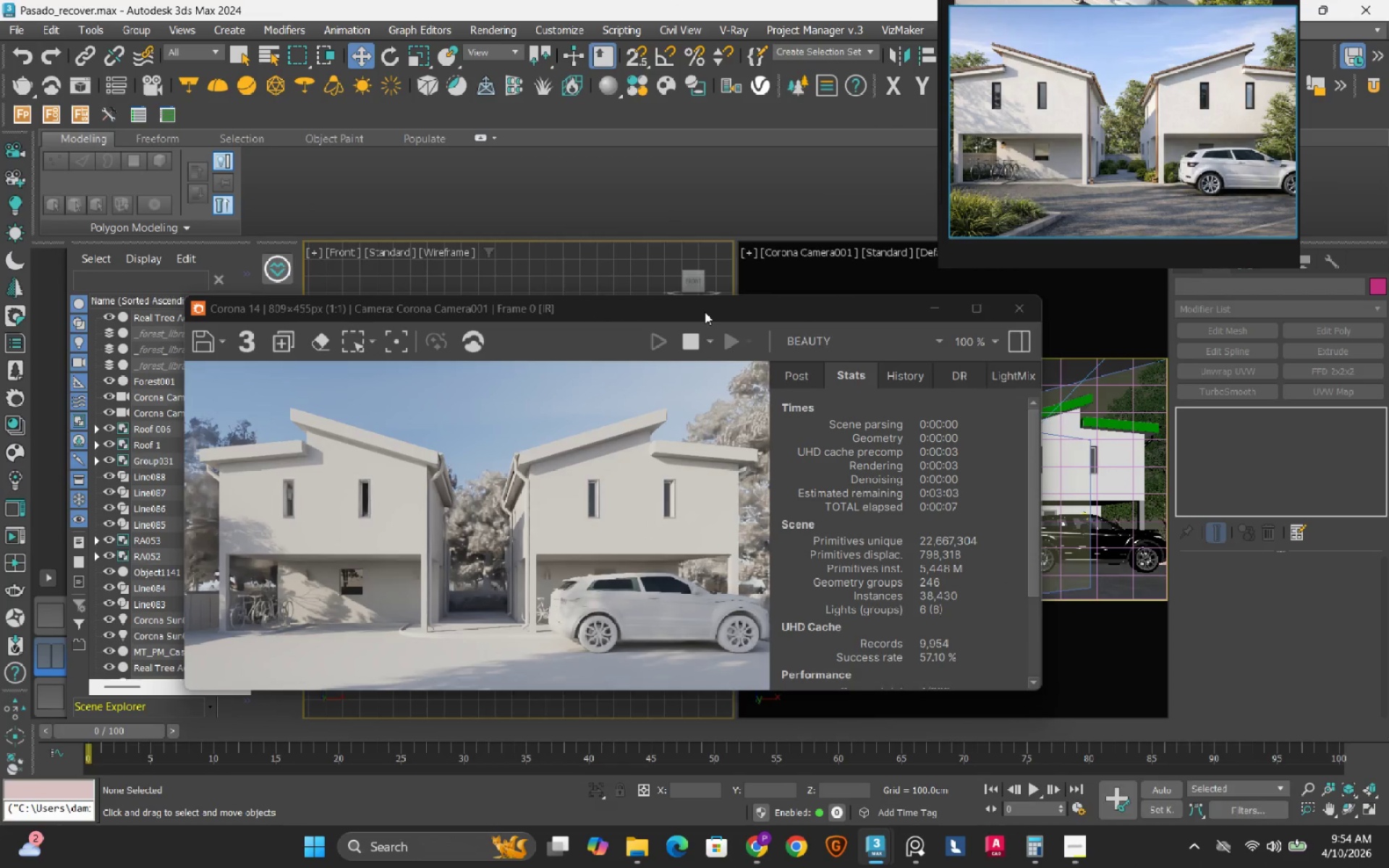 
left_click_drag(start_coordinate=[705, 312], to_coordinate=[1239, 163])
 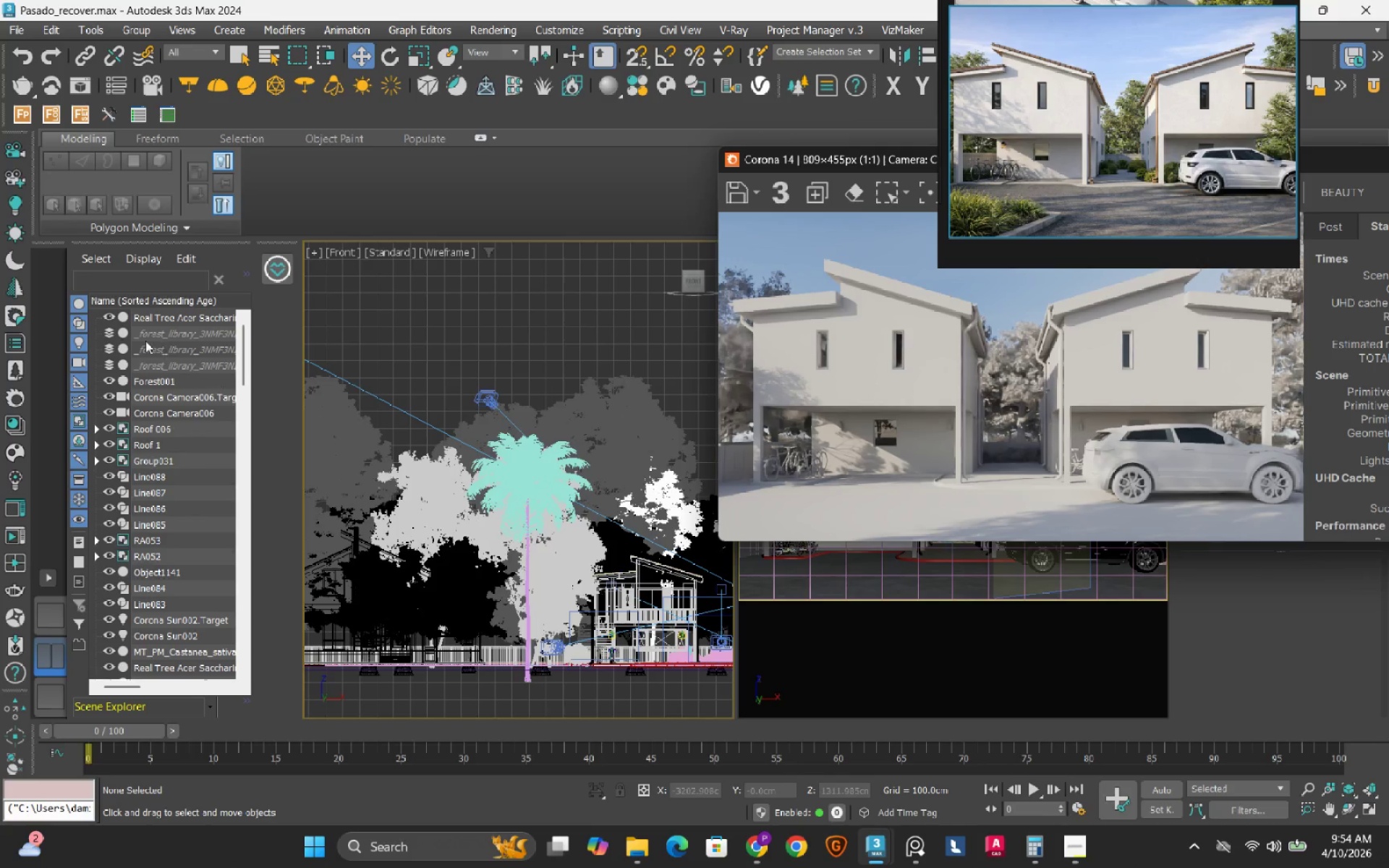 
left_click([177, 315])
 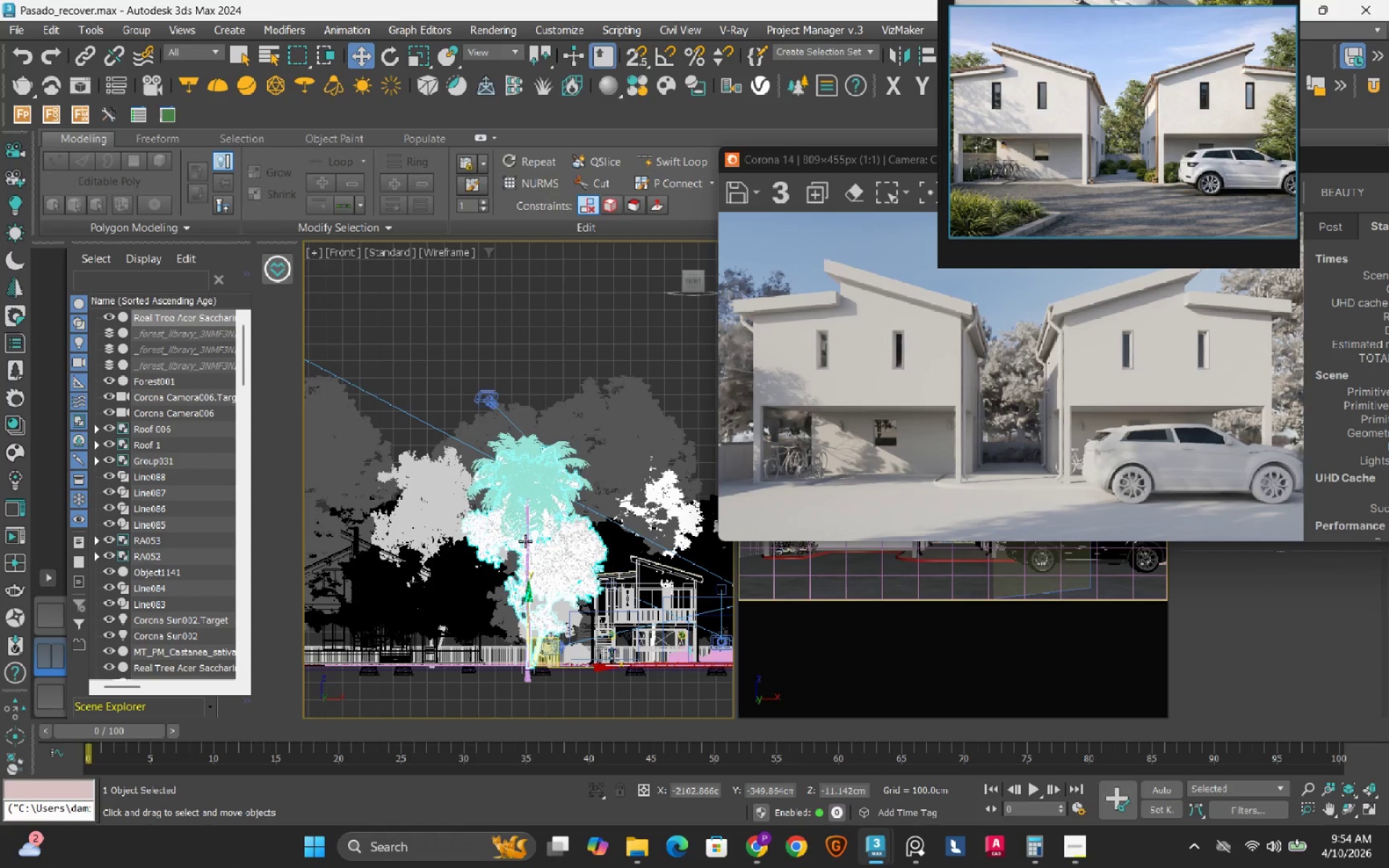 
key(T)
 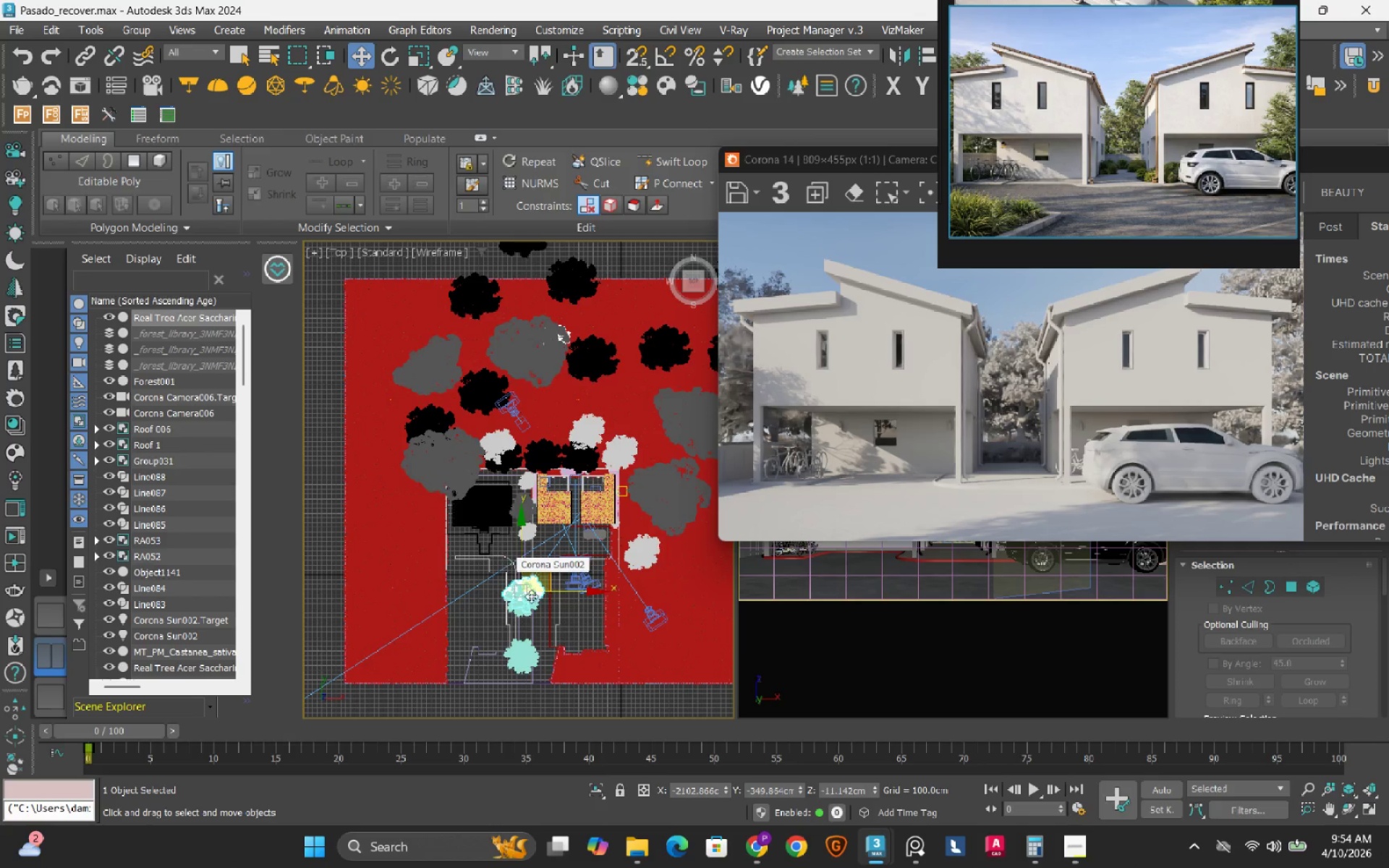 
scroll: coordinate [533, 604], scroll_direction: up, amount: 2.0
 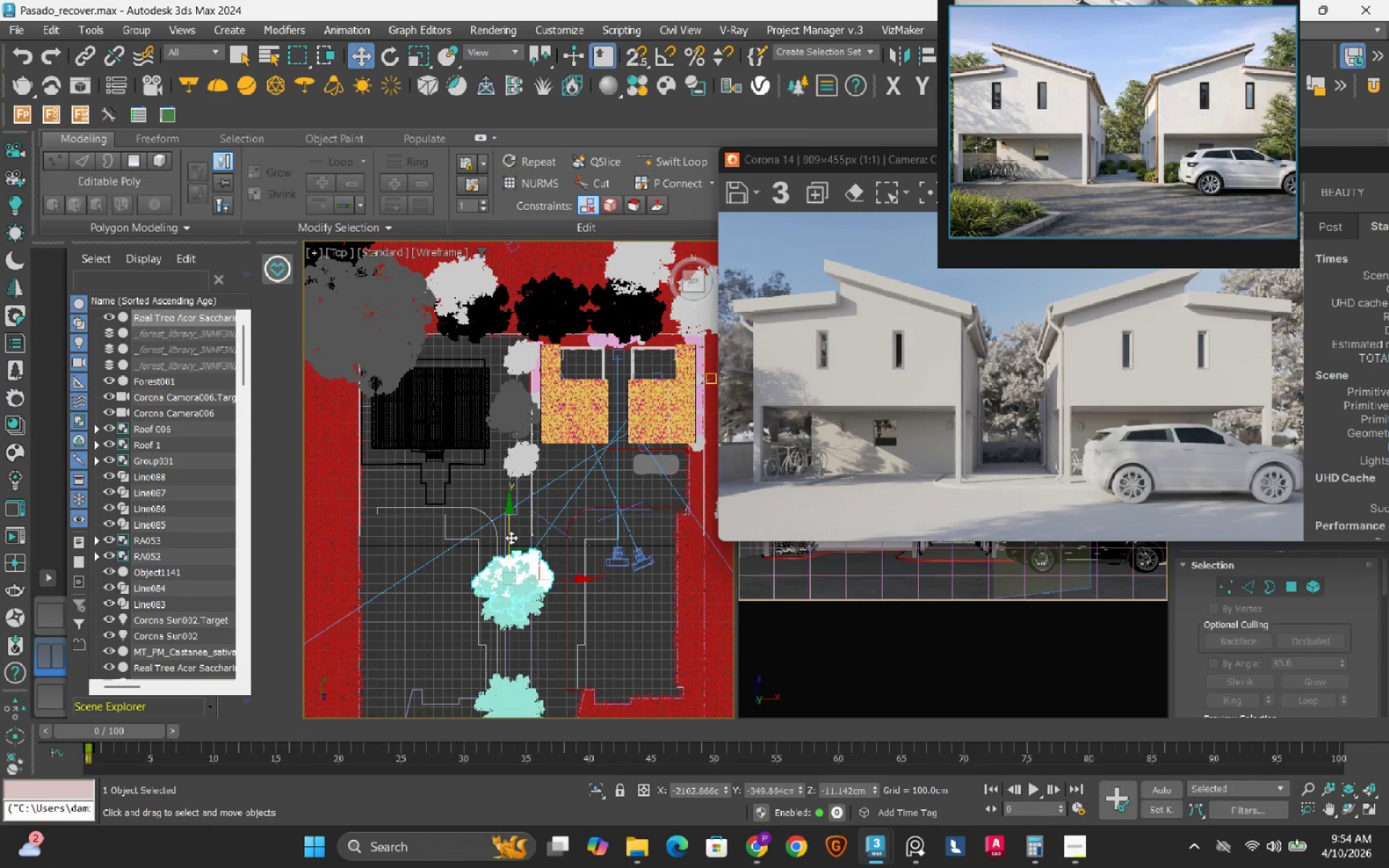 
left_click_drag(start_coordinate=[511, 537], to_coordinate=[498, 521])
 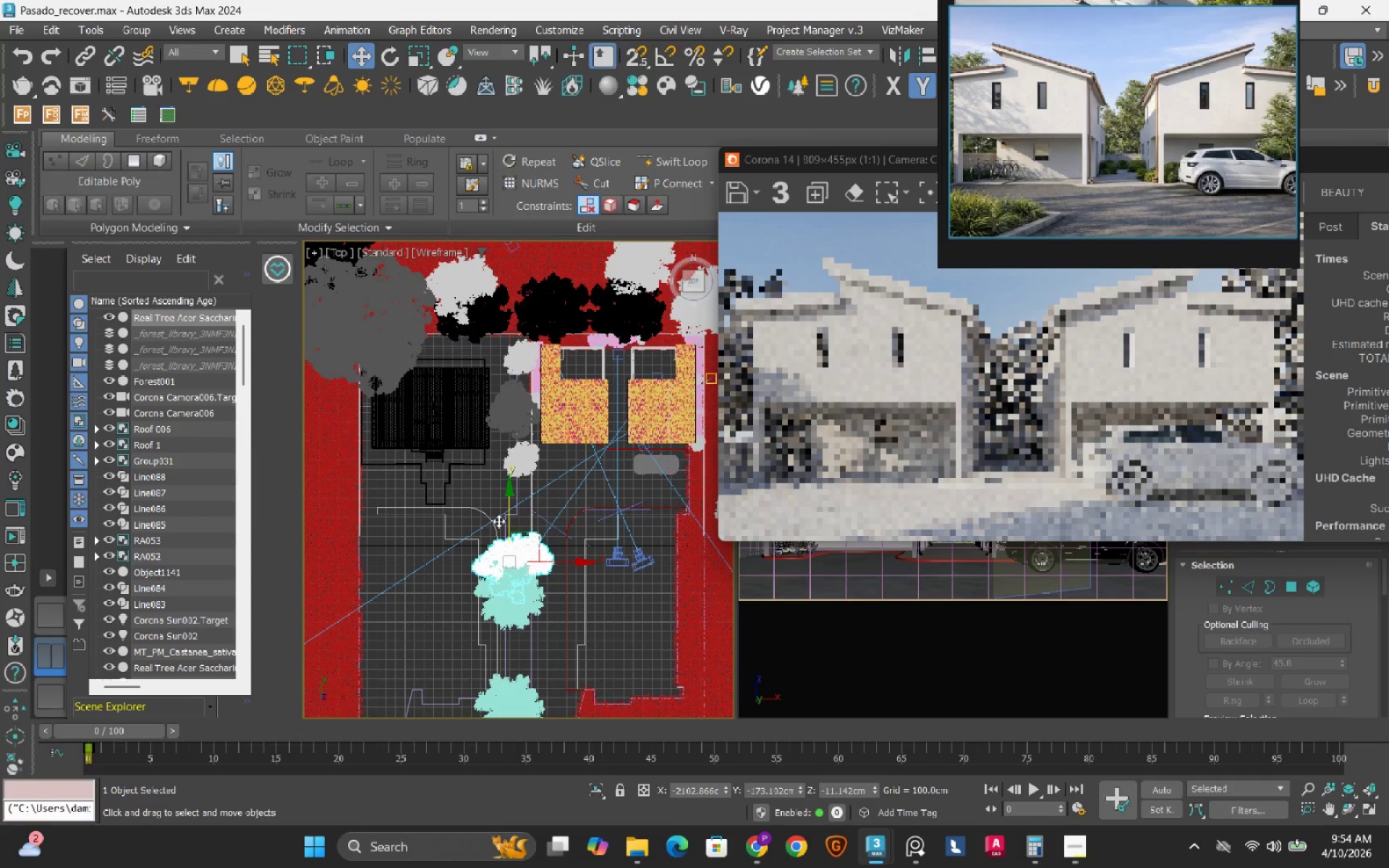 
wait(9.61)
 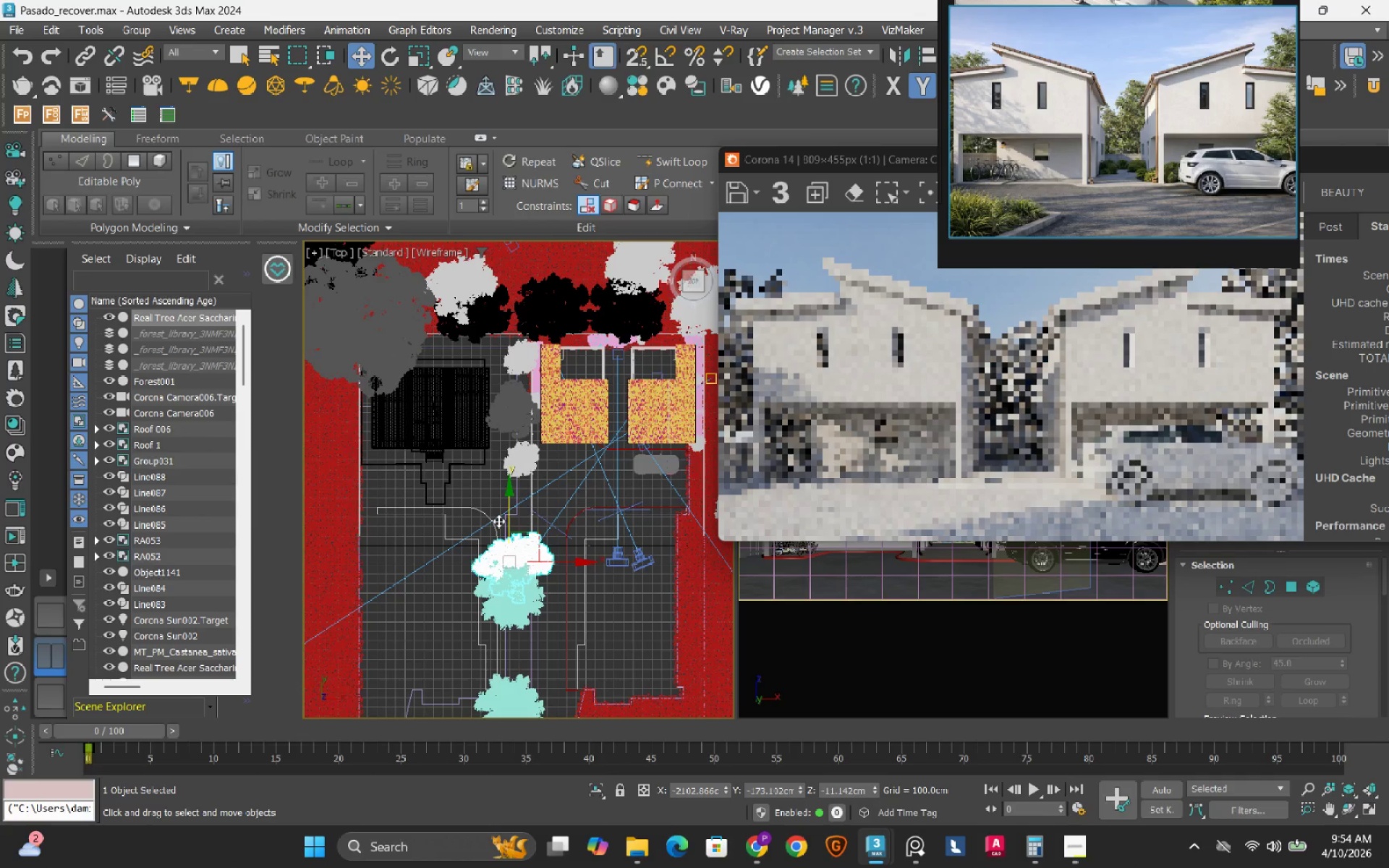 
left_click([387, 59])
 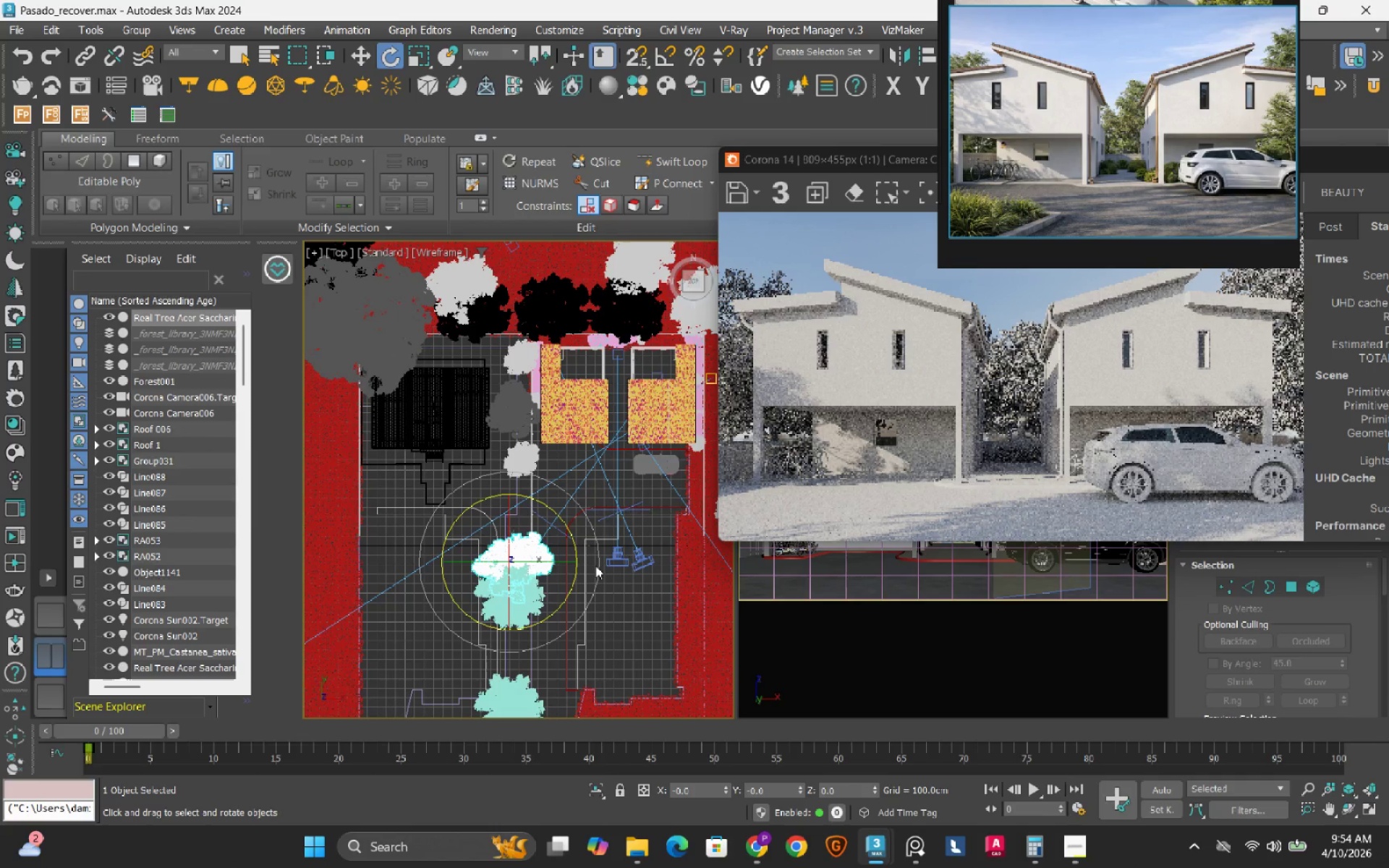 
middle_click([597, 558])
 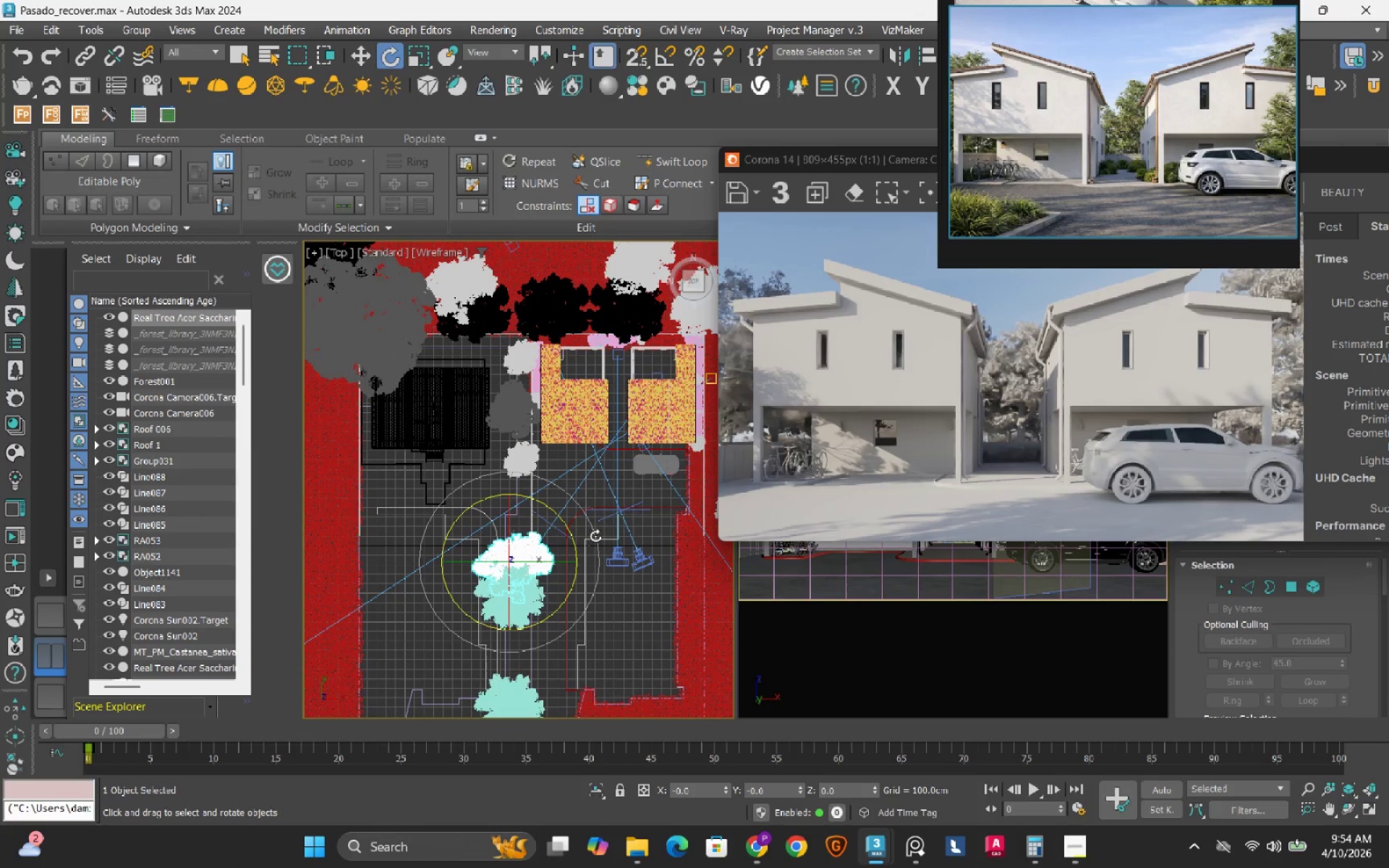 
left_click_drag(start_coordinate=[595, 536], to_coordinate=[536, 459])
 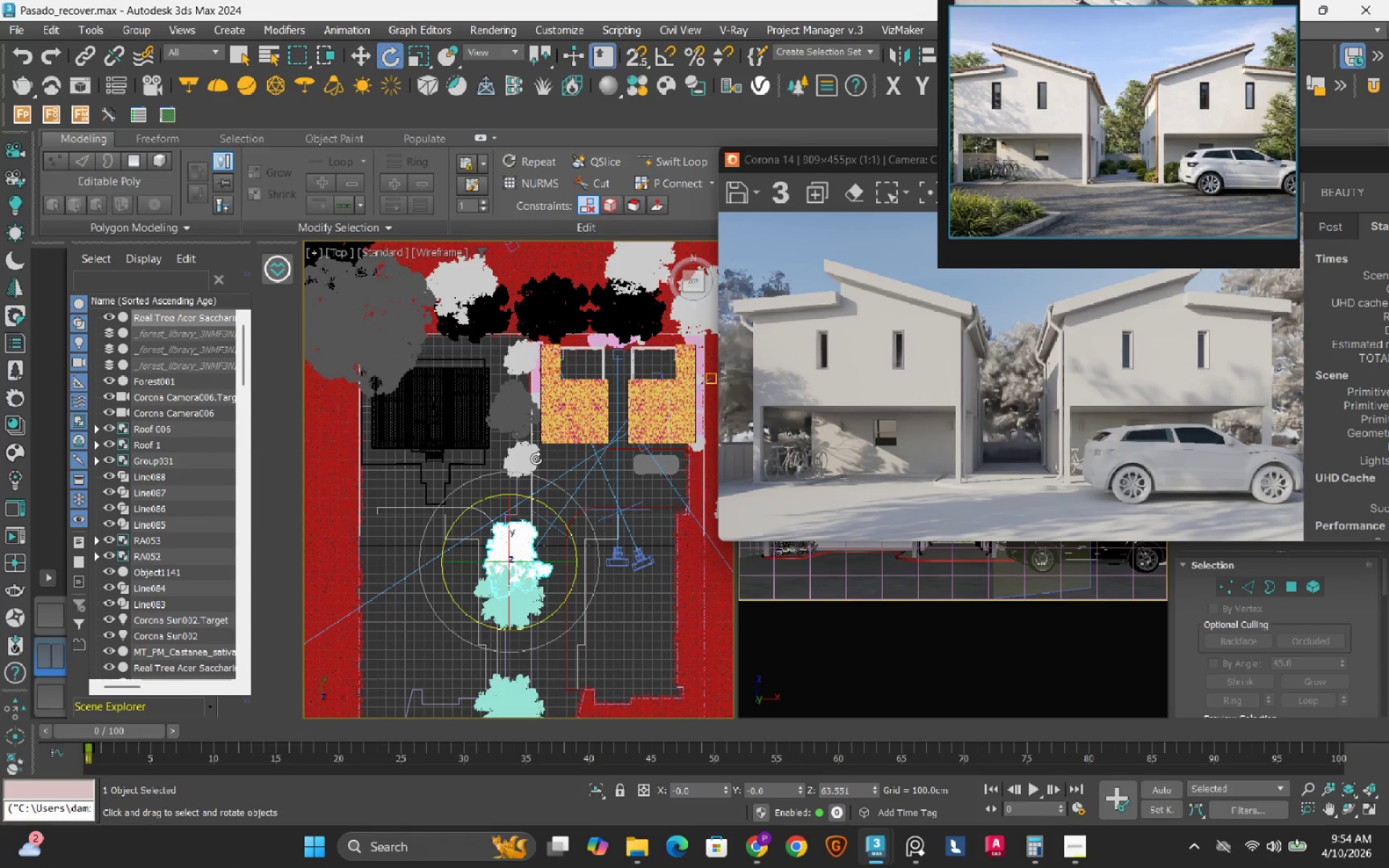 
wait(14.08)
 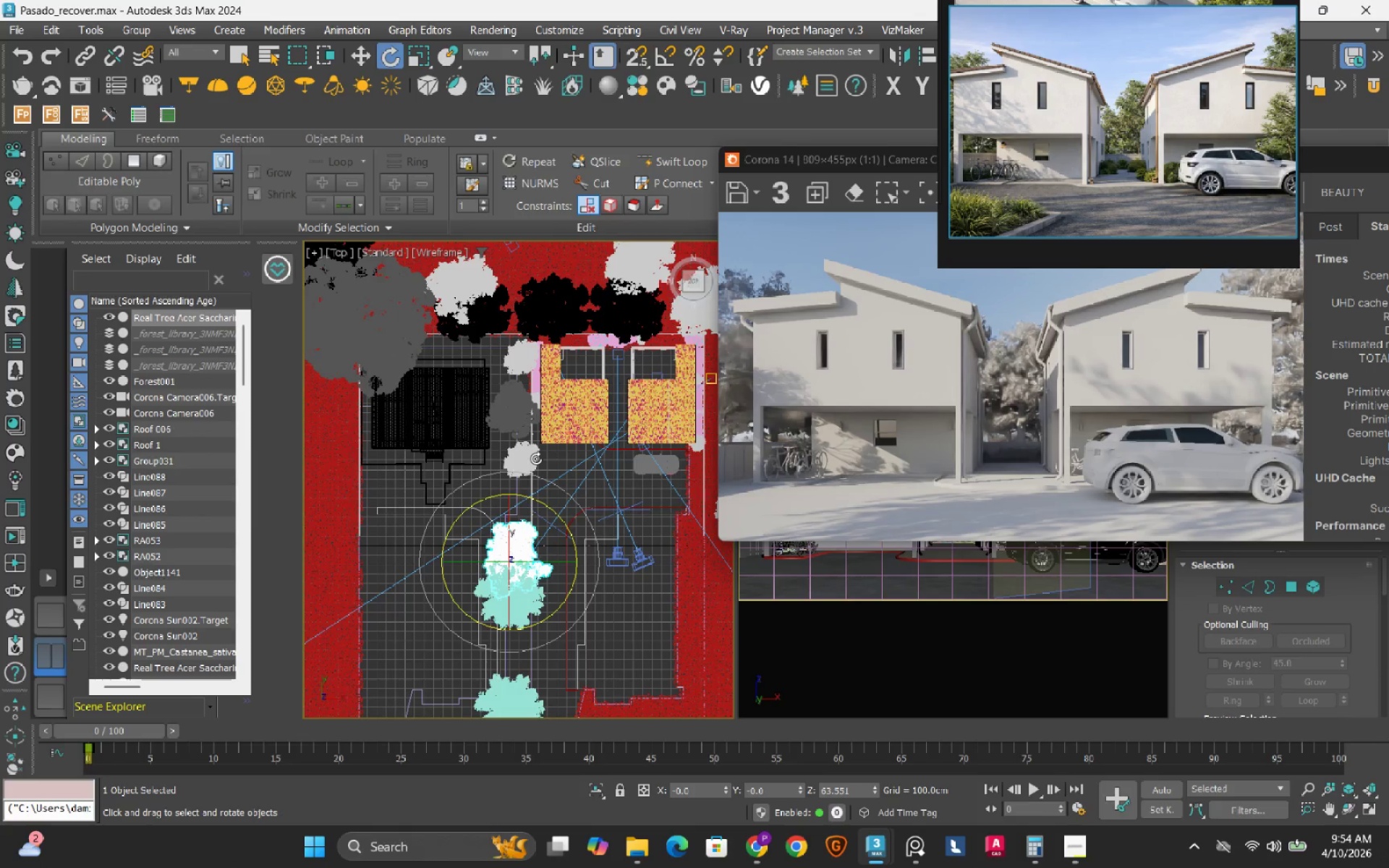 
scroll: coordinate [519, 585], scroll_direction: up, amount: 2.0
 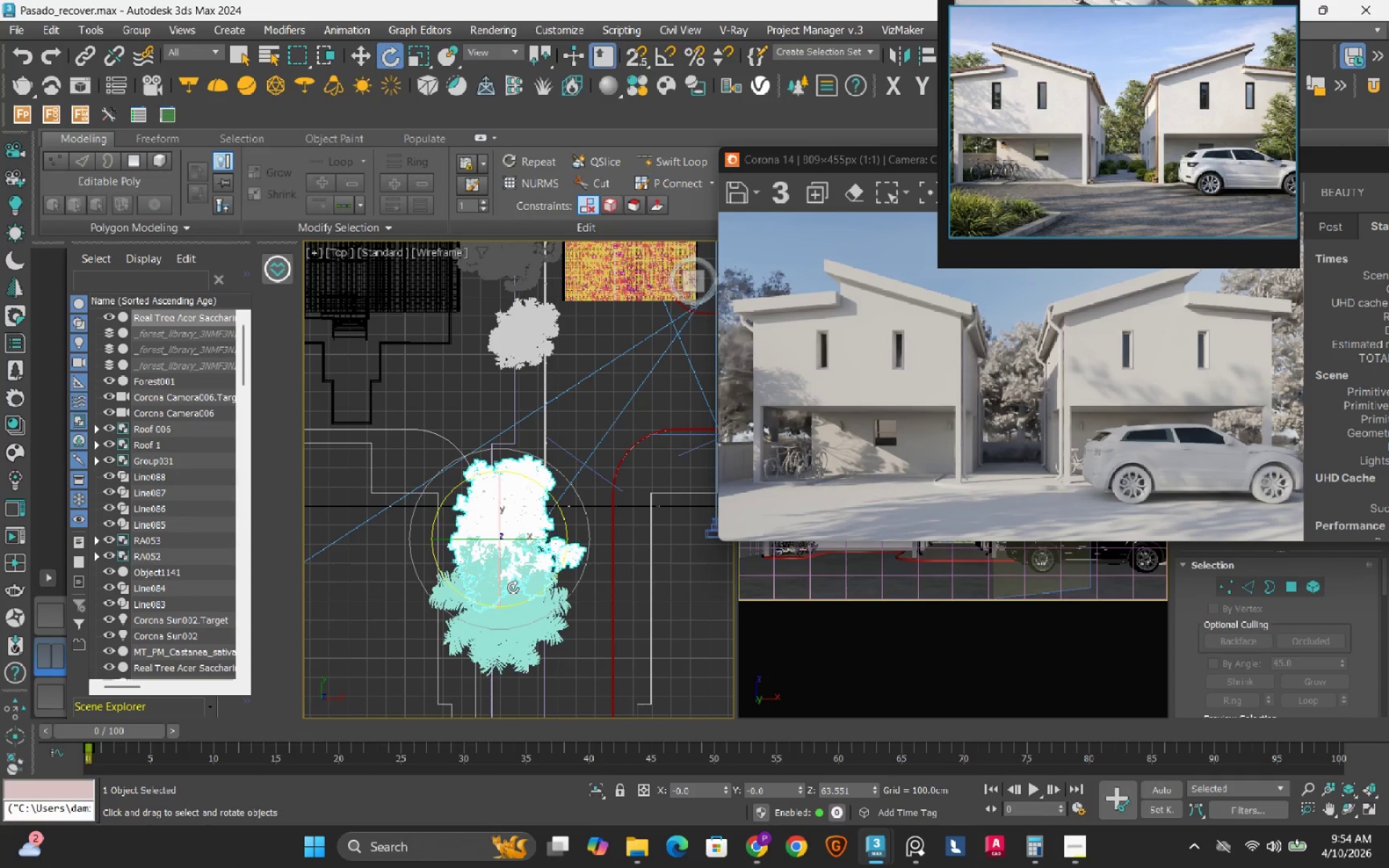 
hold_key(key=AltLeft, duration=1.5)
 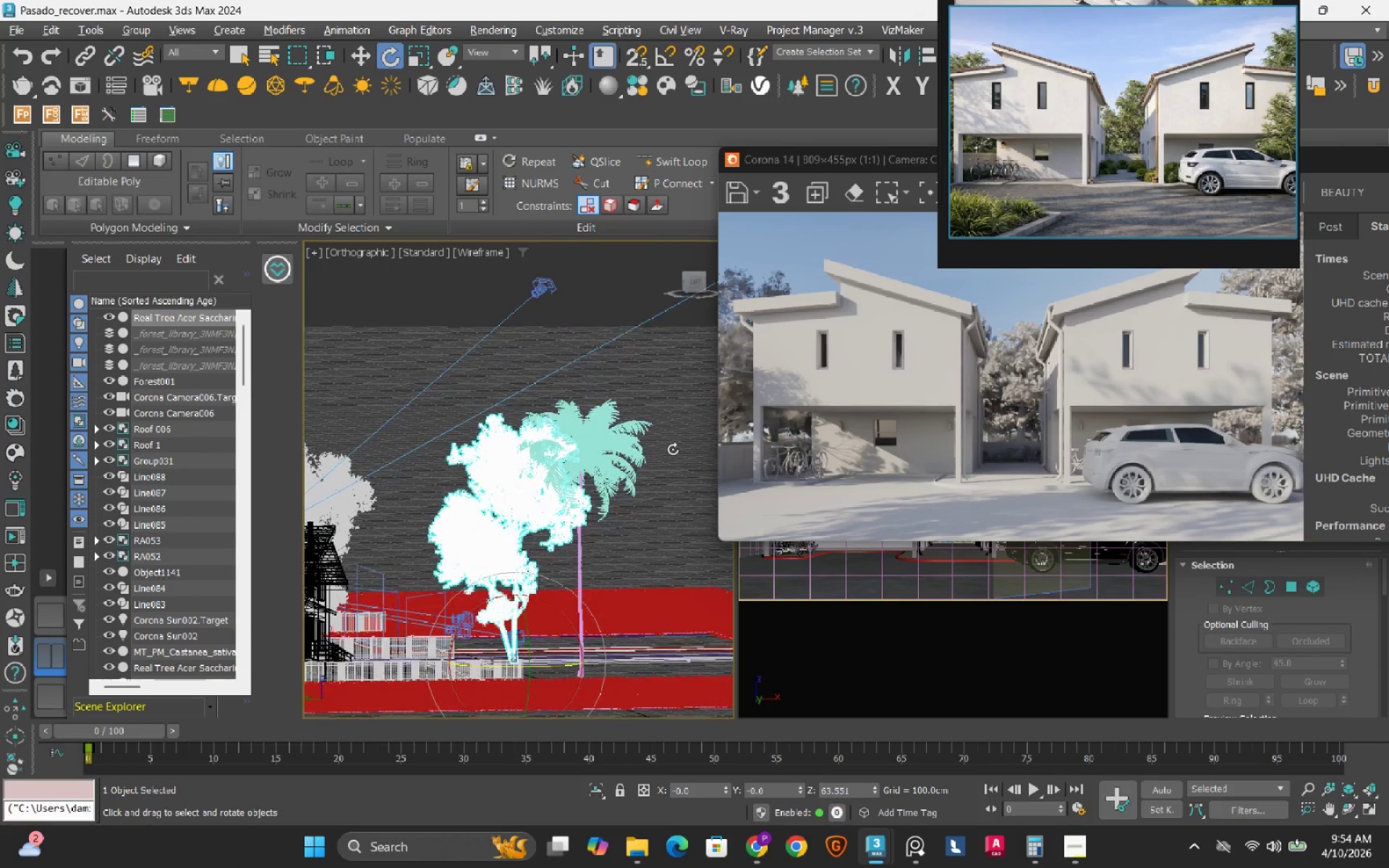 
hold_key(key=AltLeft, duration=1.5)
 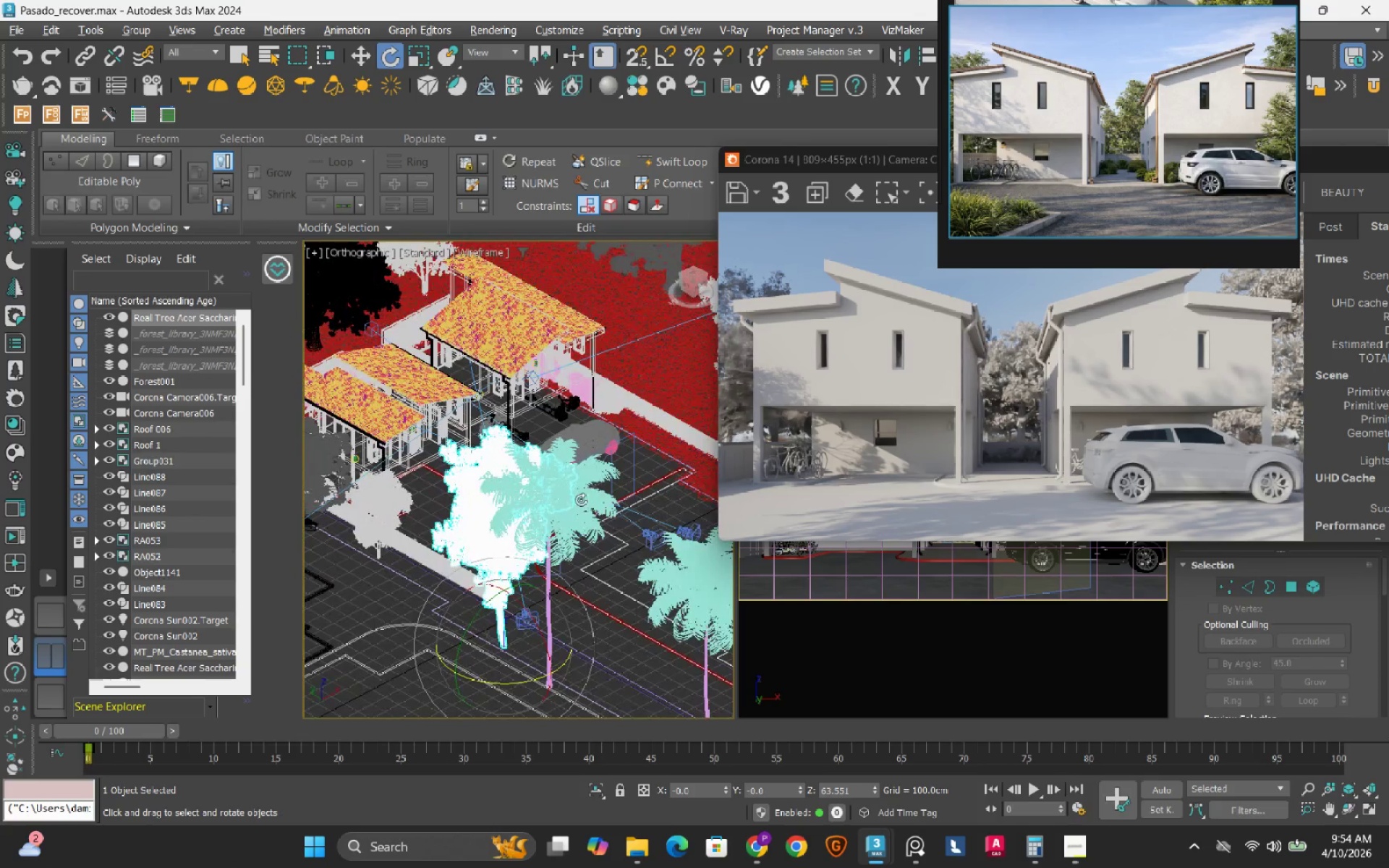 
hold_key(key=AltLeft, duration=1.17)
 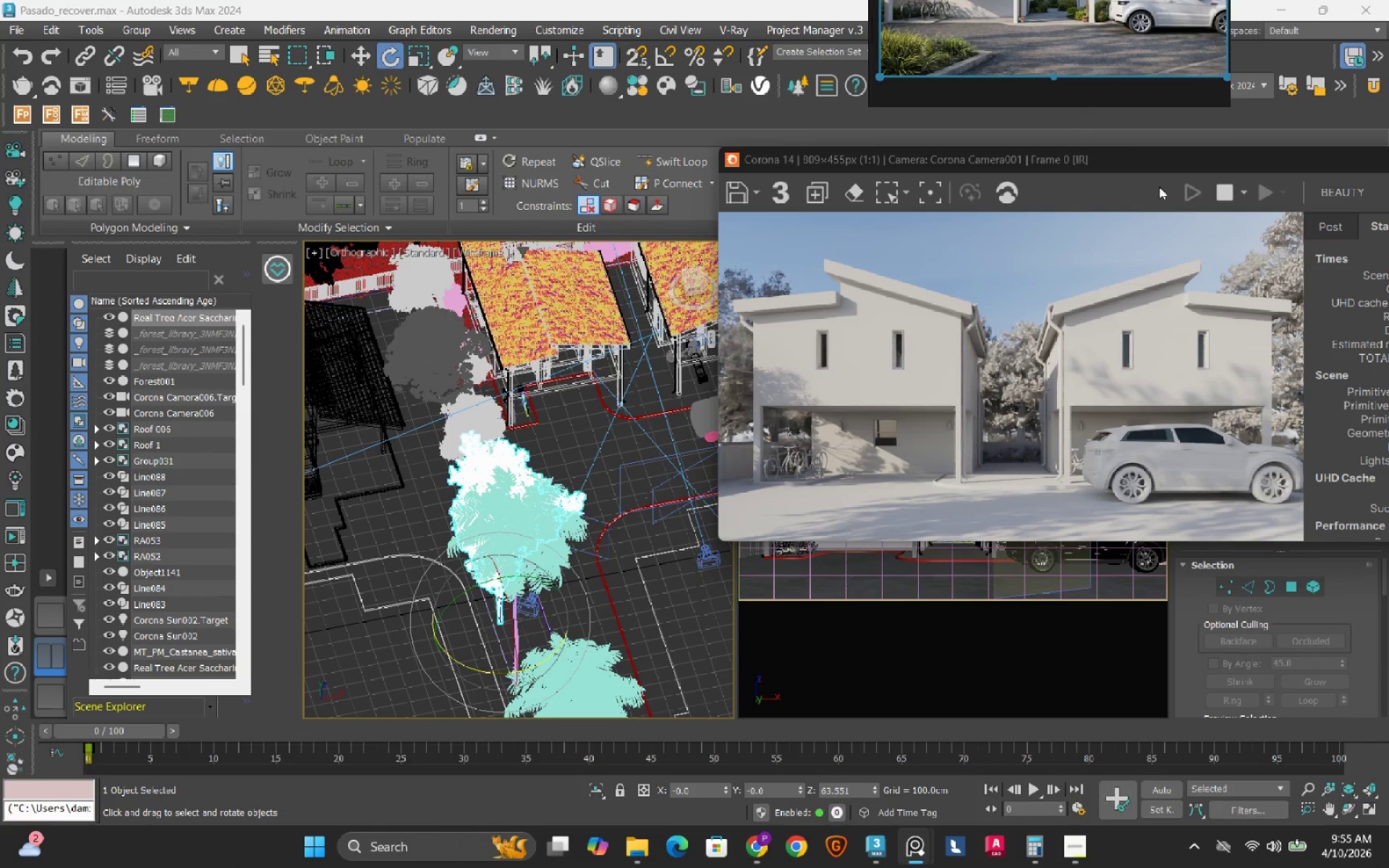 
left_click([1220, 192])
 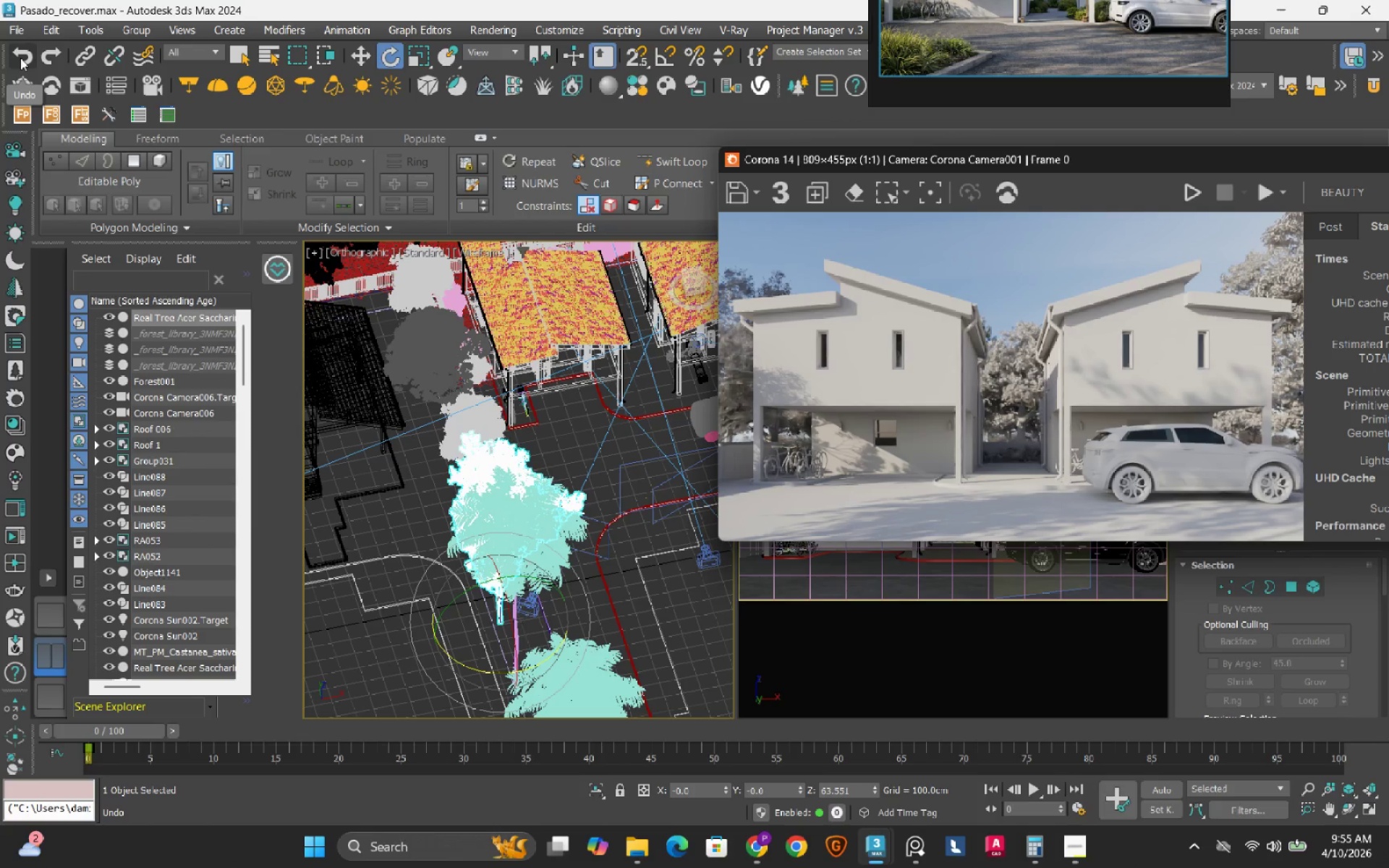 
left_click([20, 58])
 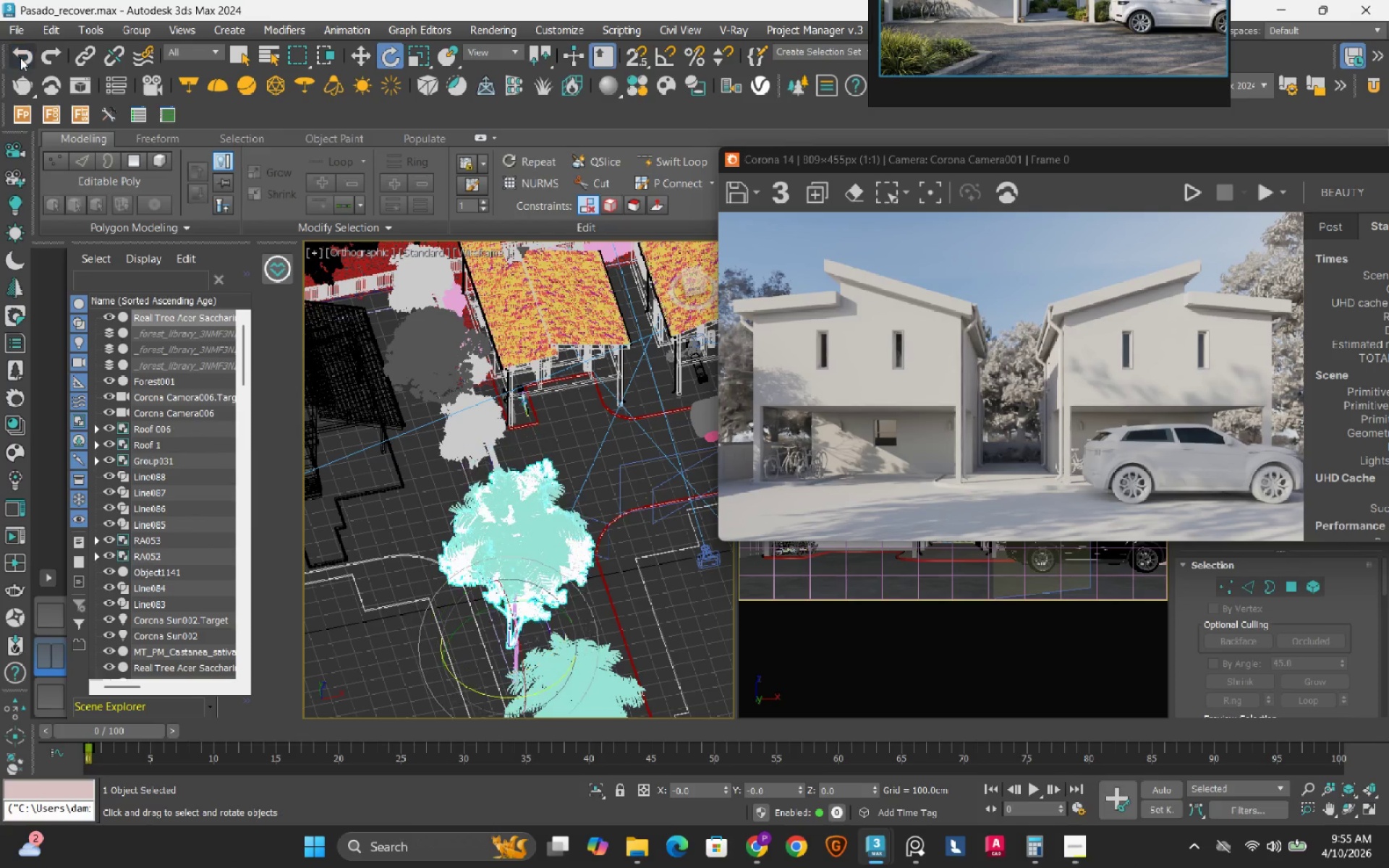 
double_click([20, 58])
 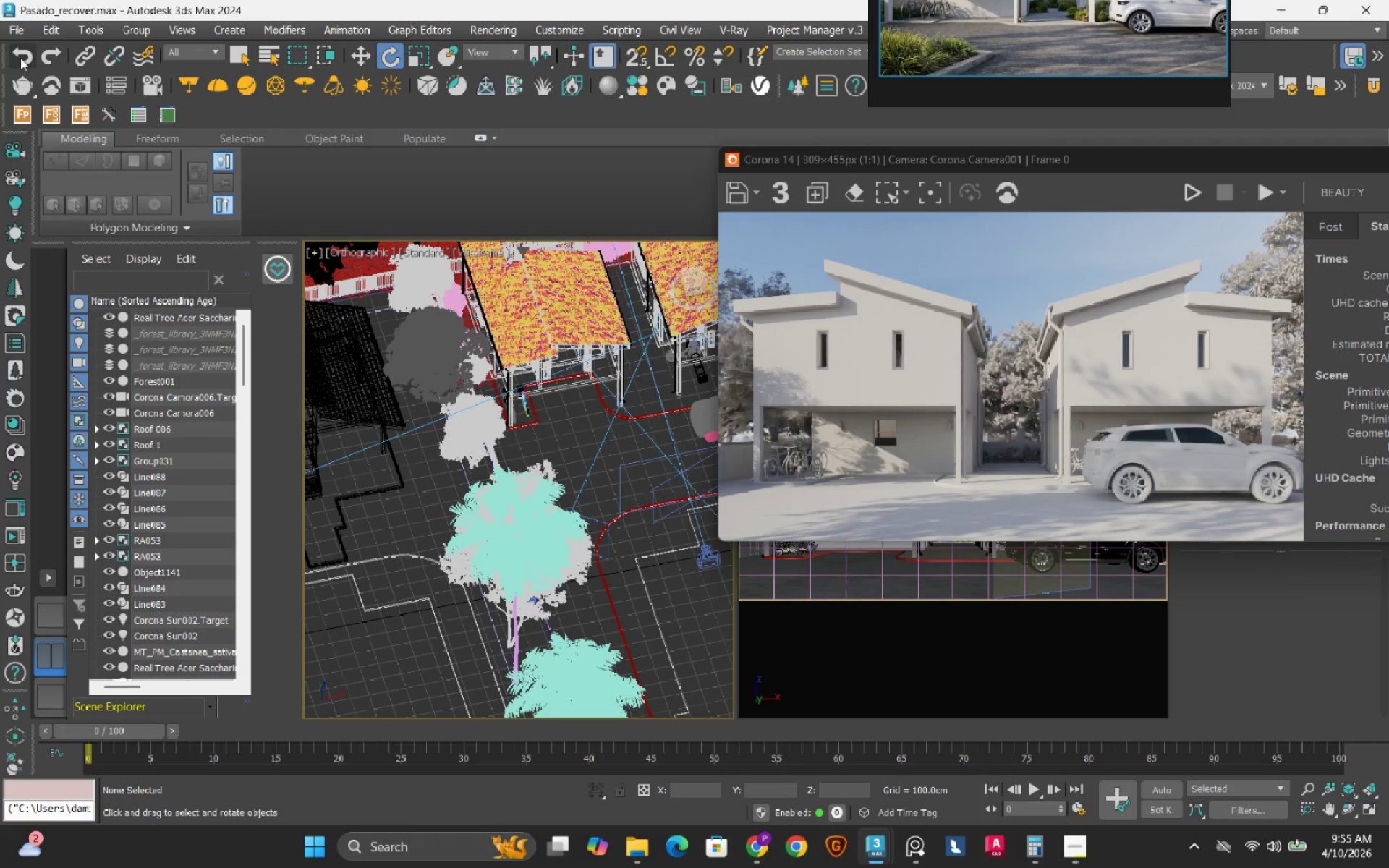 
triple_click([20, 58])
 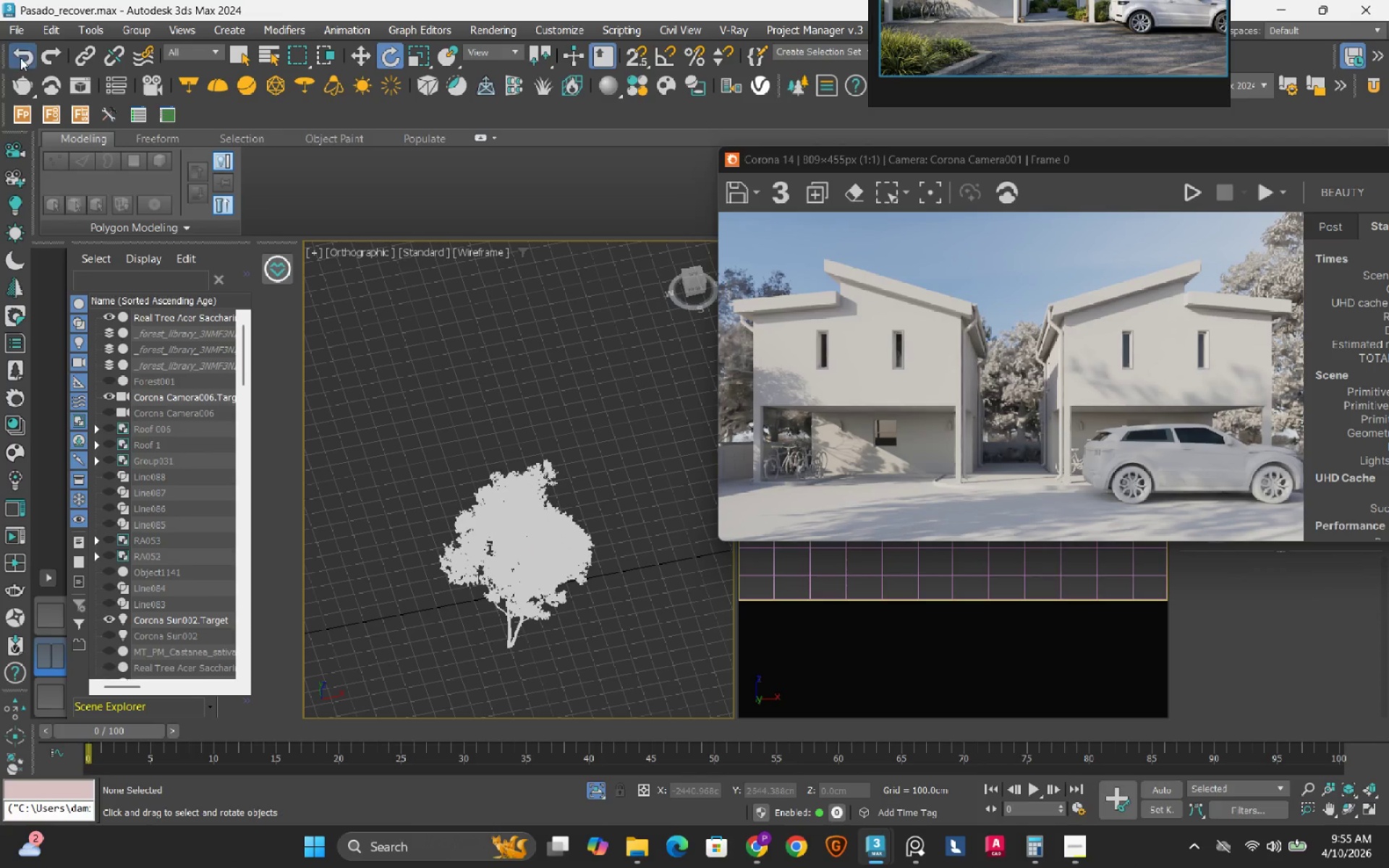 
double_click([20, 58])
 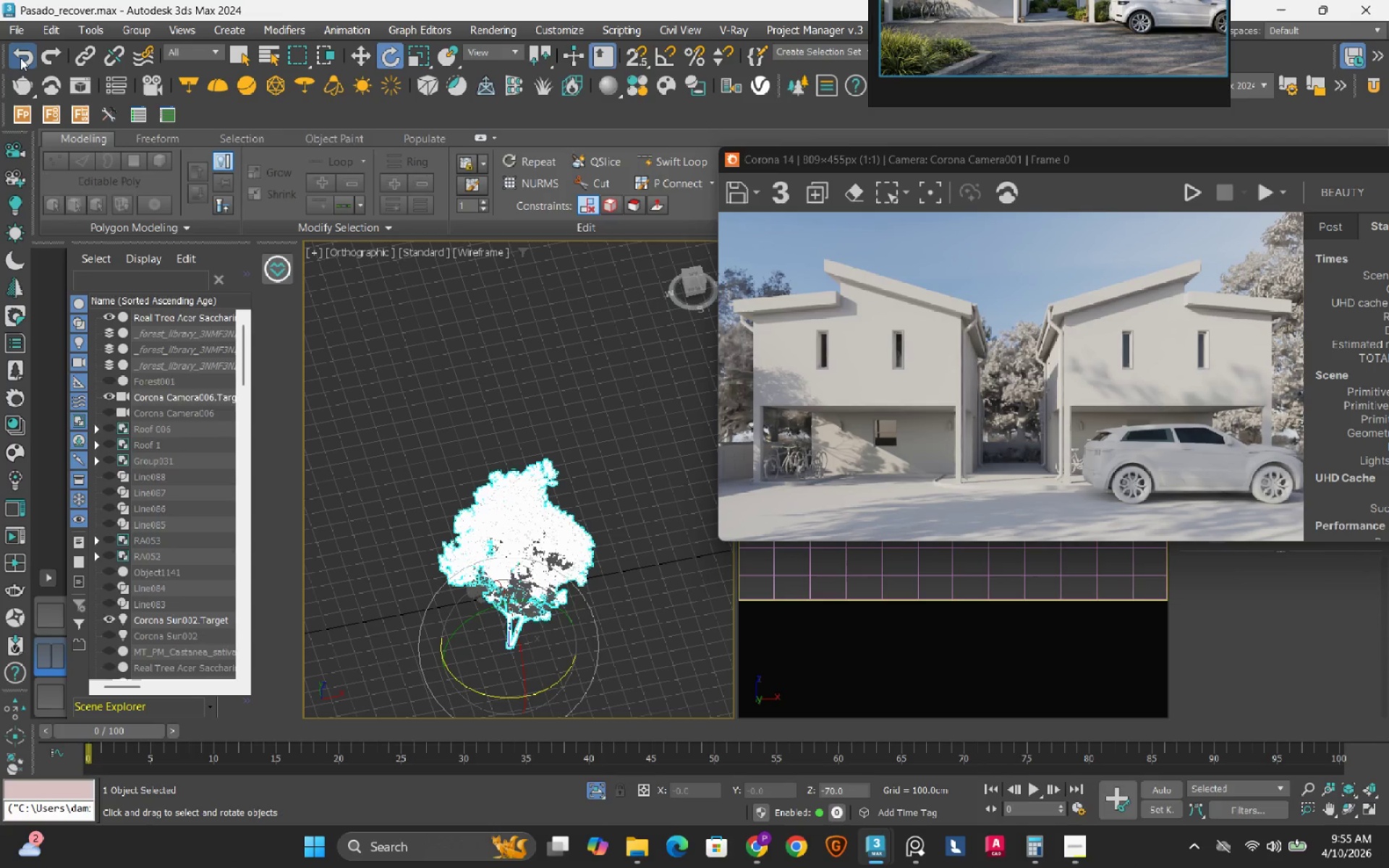 
triple_click([20, 58])
 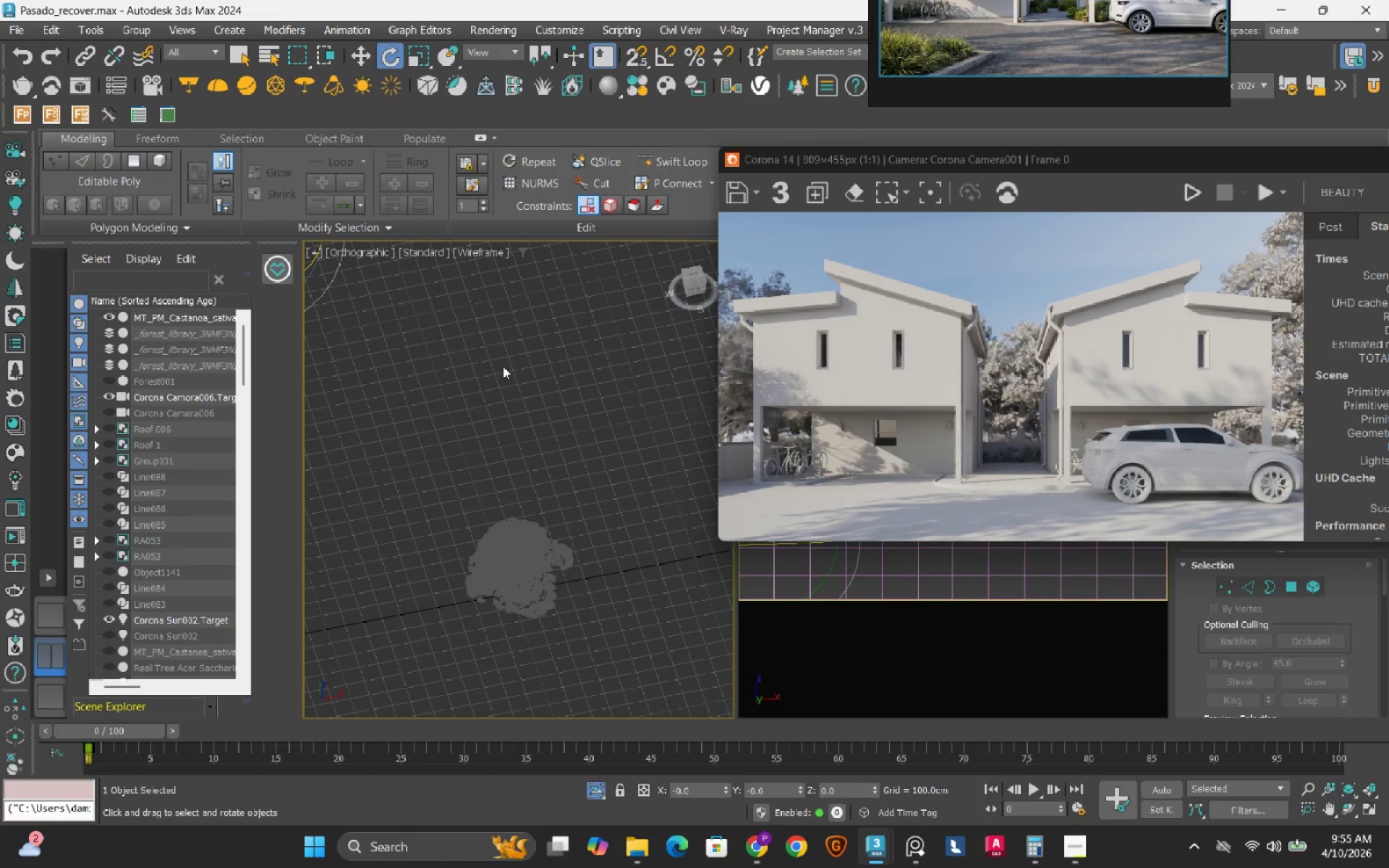 
scroll: coordinate [575, 452], scroll_direction: down, amount: 2.0
 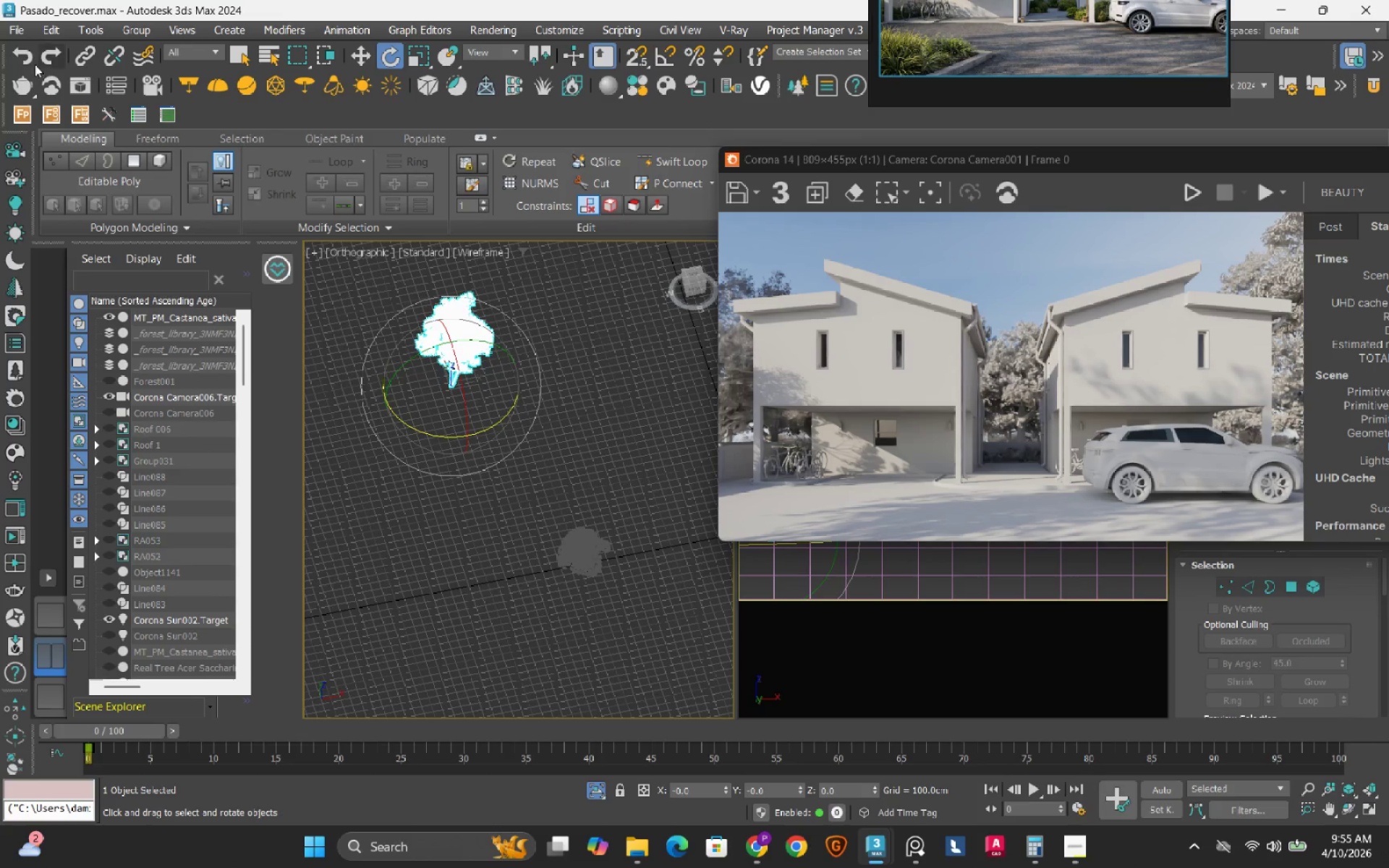 
left_click([26, 54])
 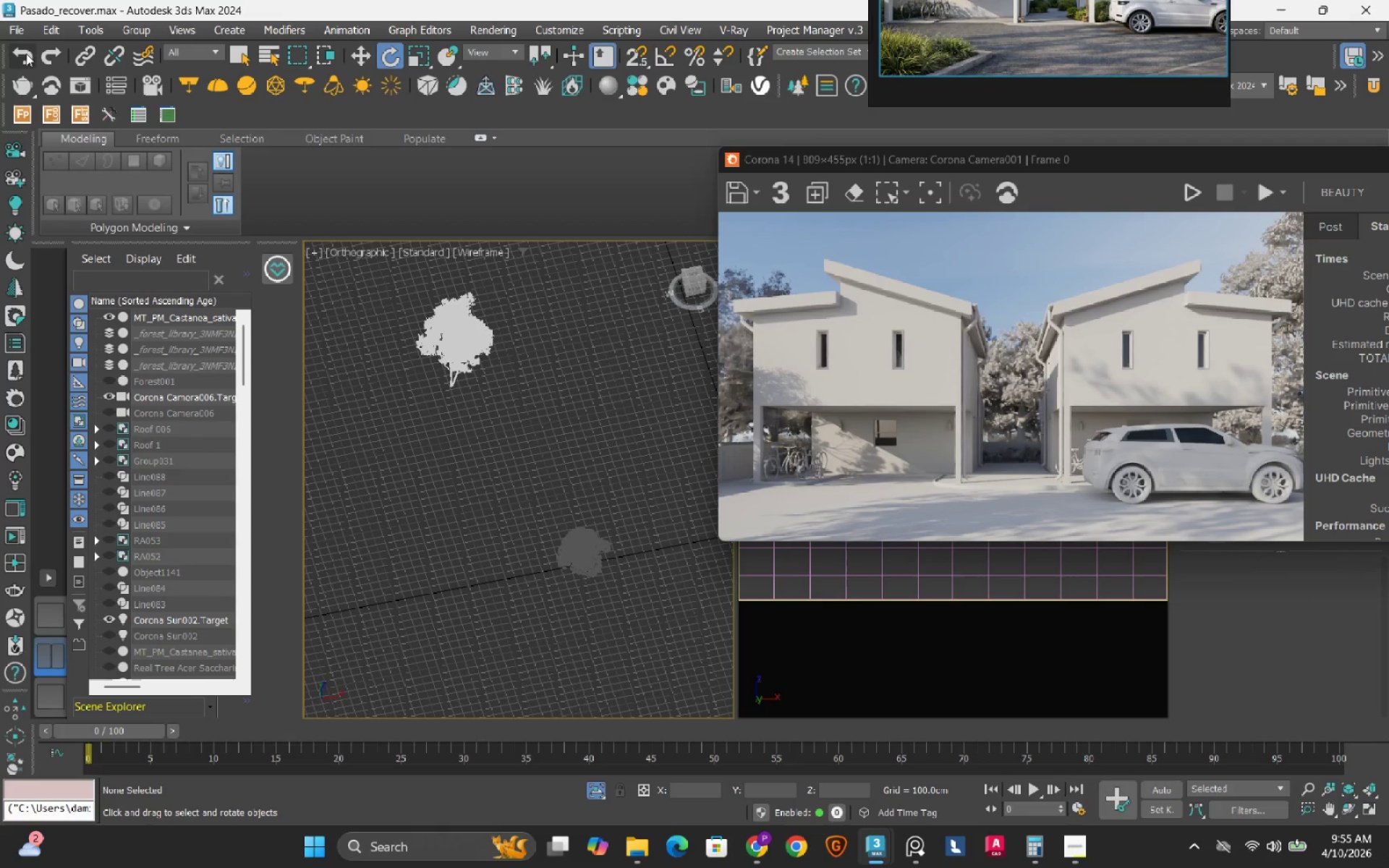 
left_click([26, 54])
 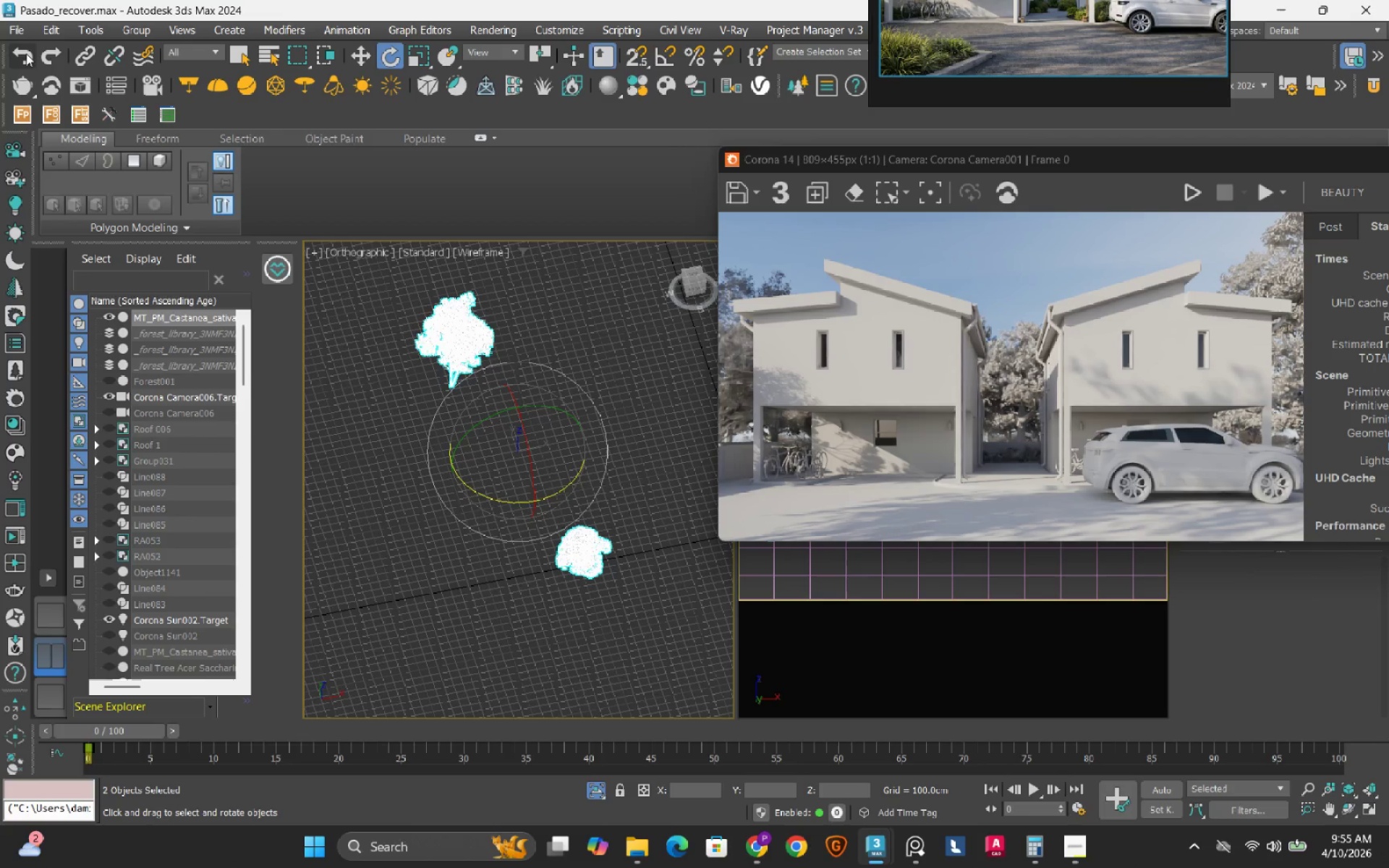 
left_click([26, 54])
 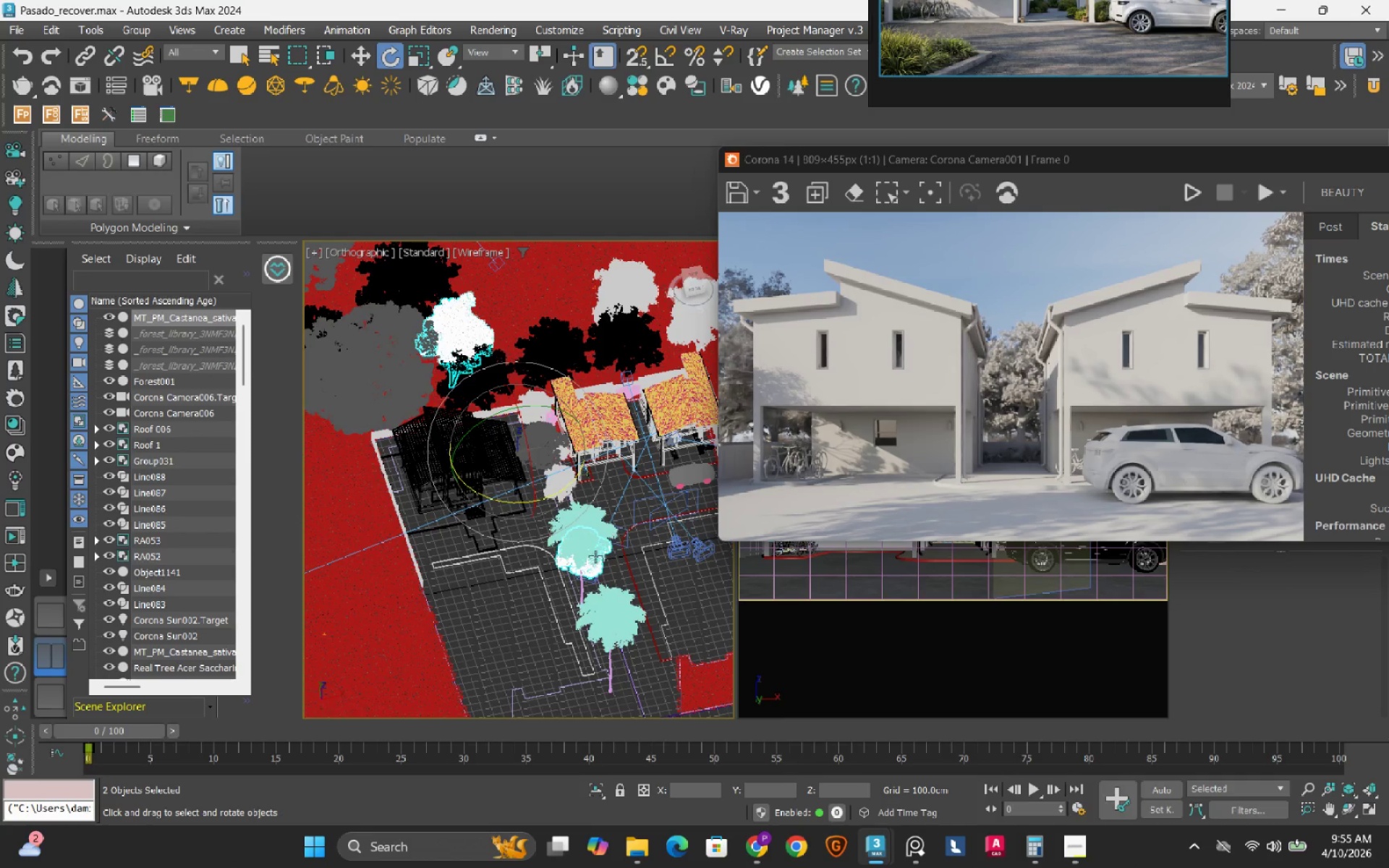 
wait(7.12)
 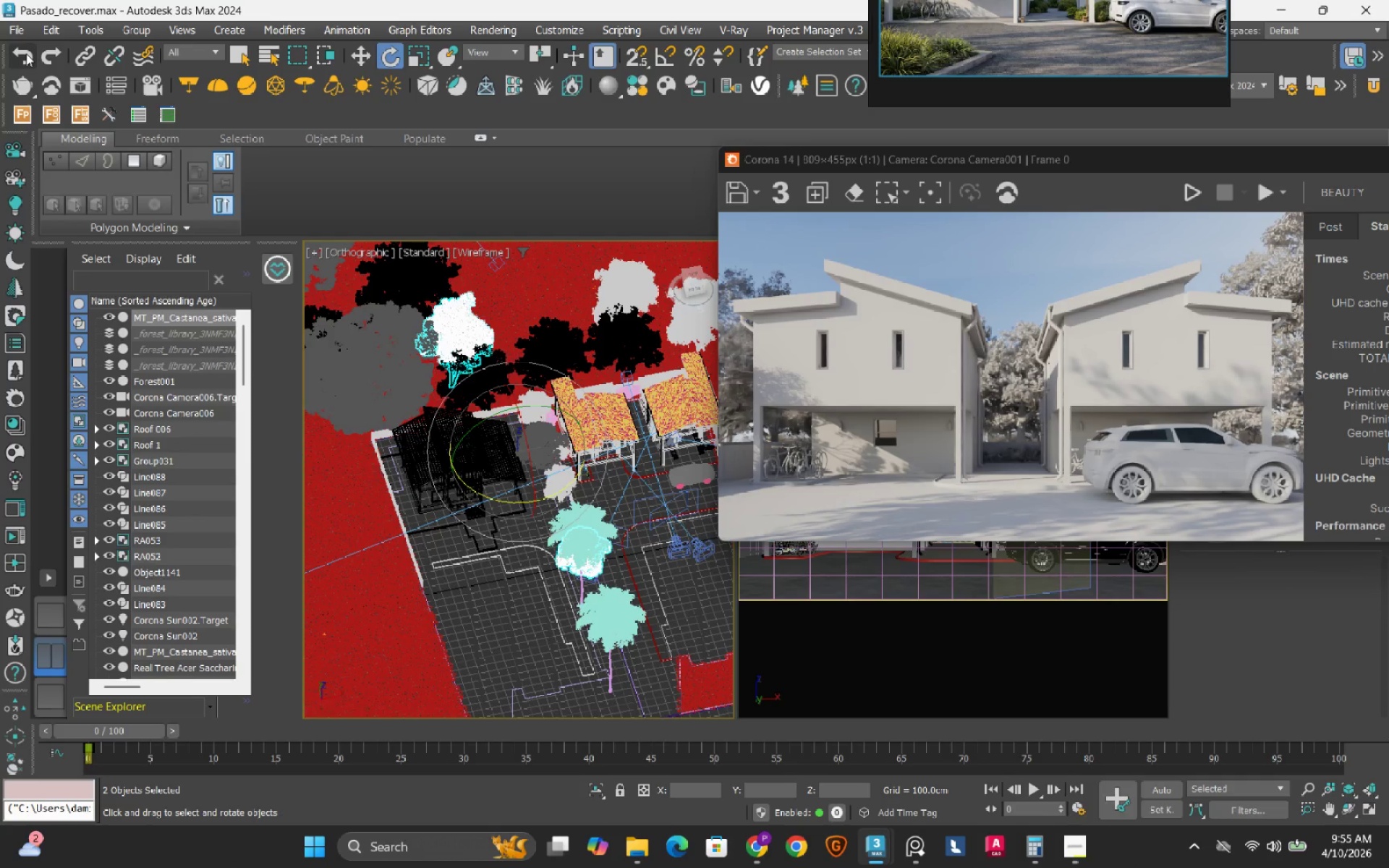 
scroll: coordinate [589, 575], scroll_direction: up, amount: 2.0
 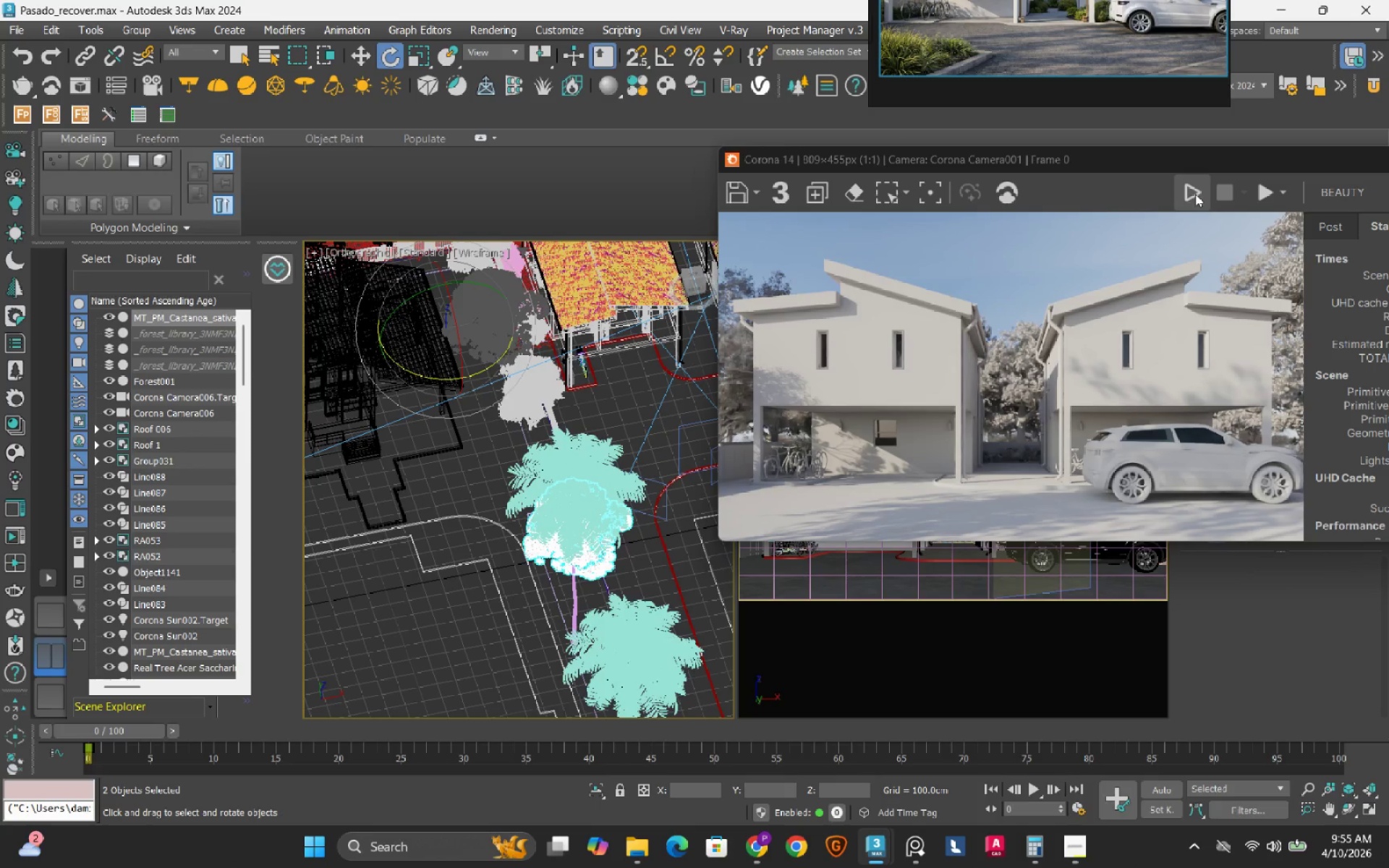 
left_click([1195, 194])
 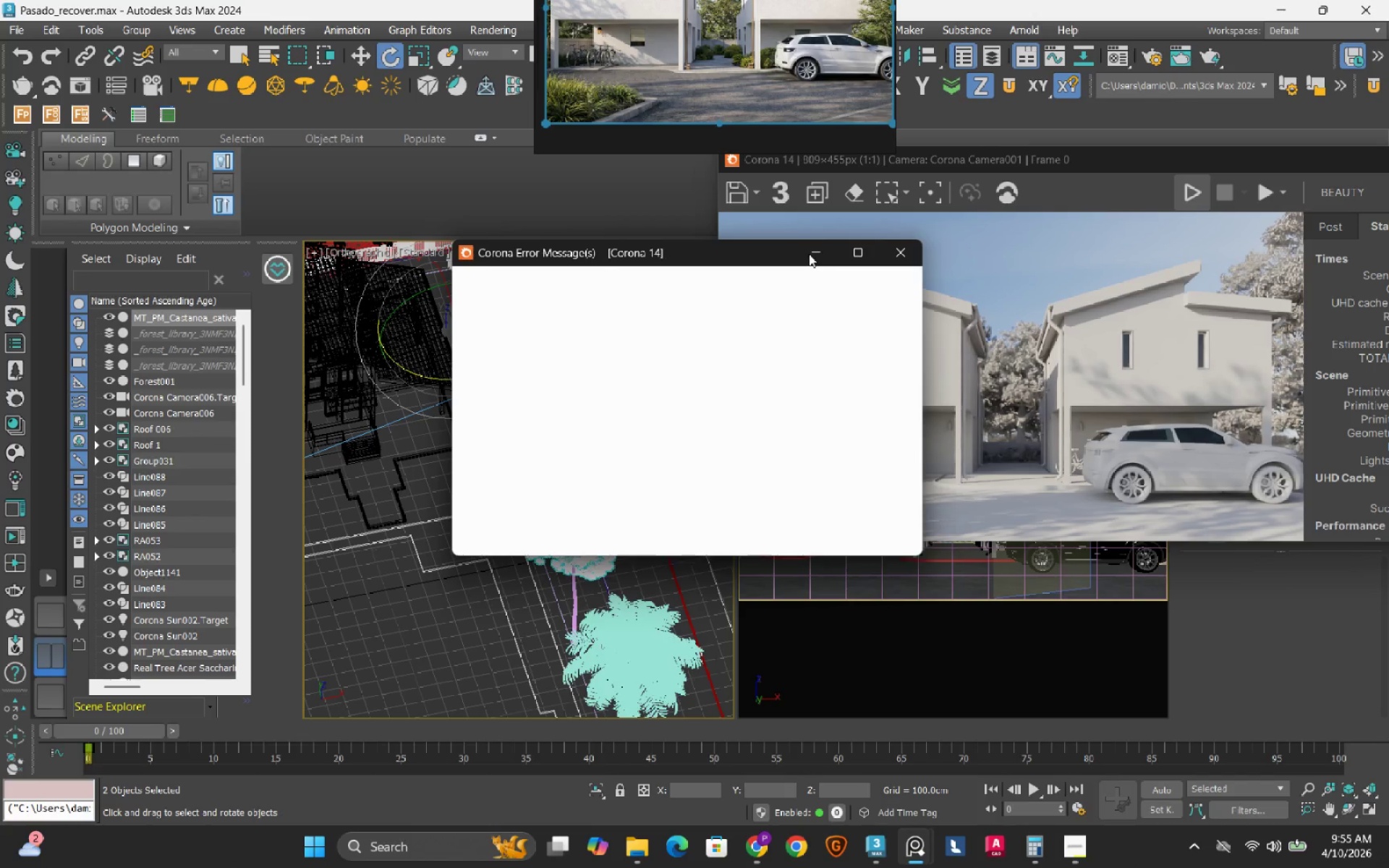 
wait(23.94)
 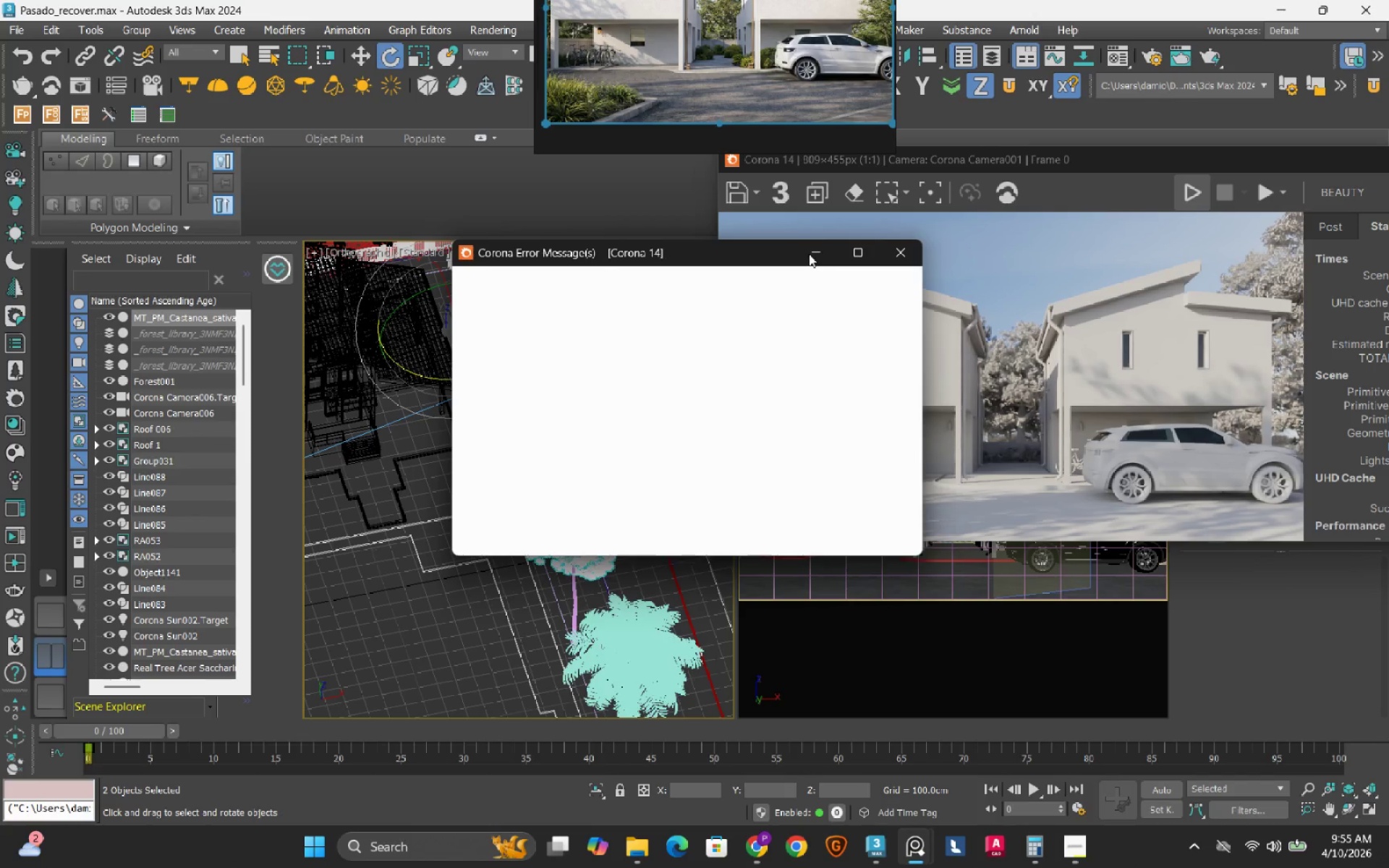 
left_click([893, 250])
 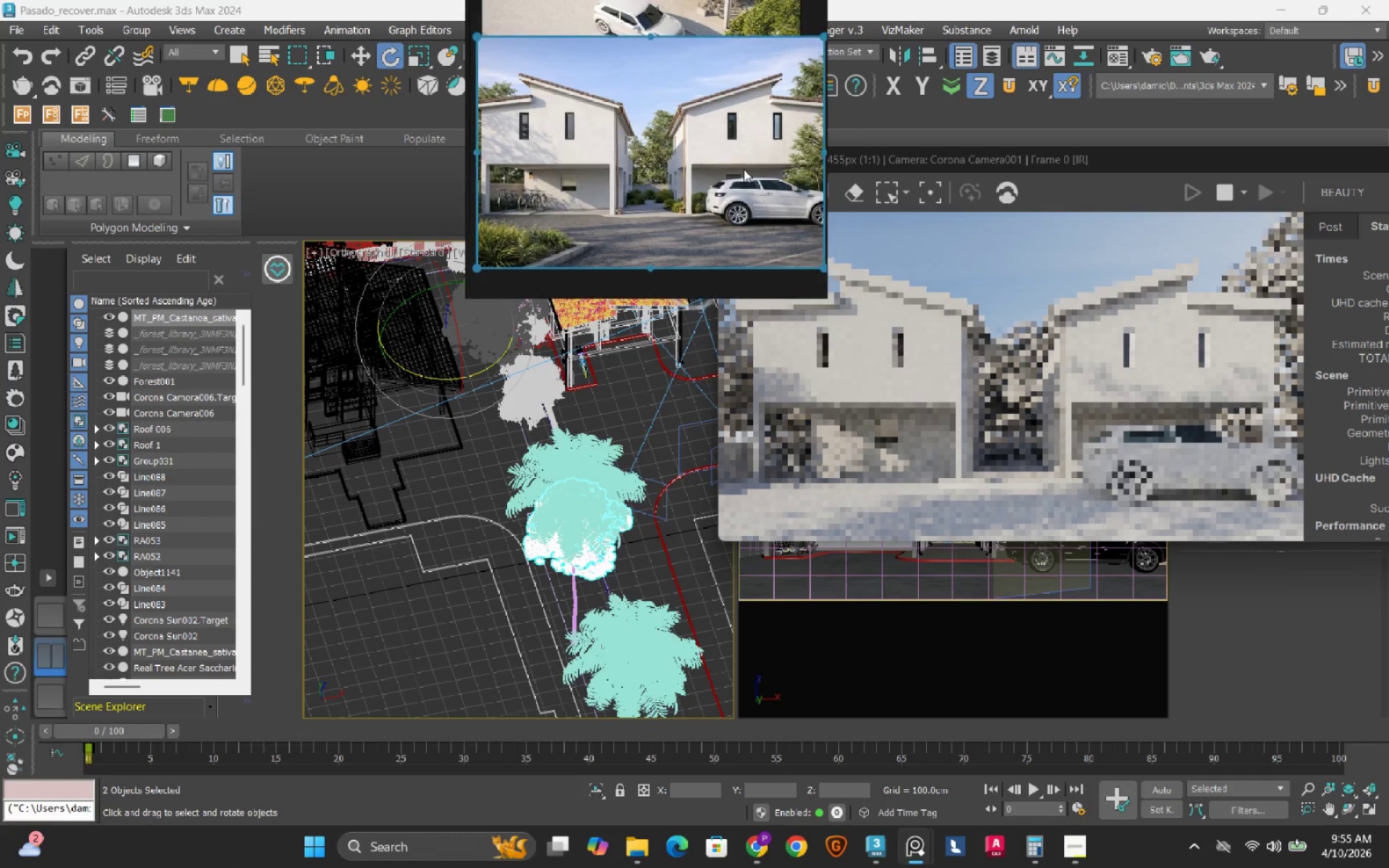 
wait(5.38)
 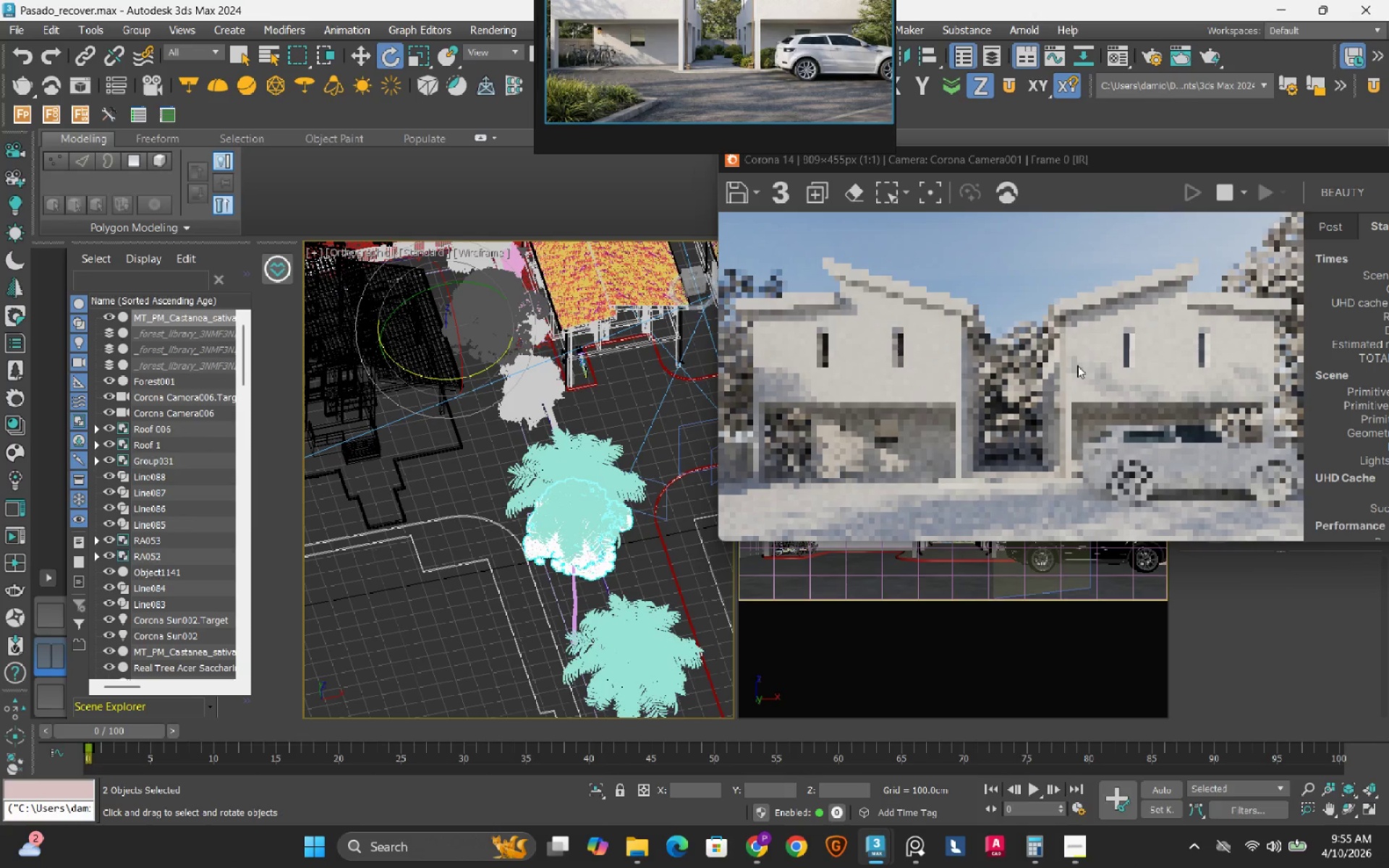 
scroll: coordinate [744, 169], scroll_direction: down, amount: 1.0
 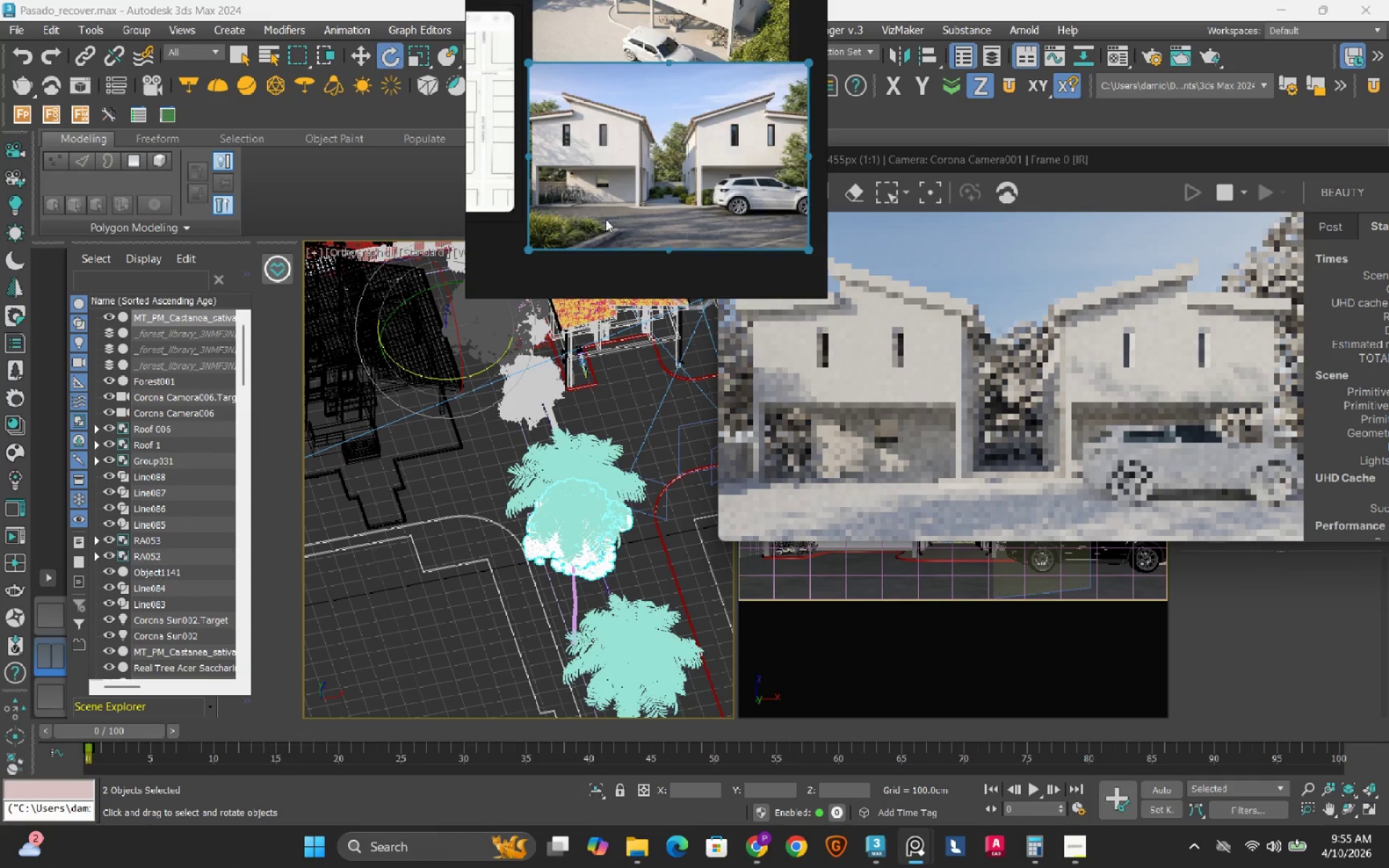 
scroll: coordinate [602, 221], scroll_direction: up, amount: 2.0
 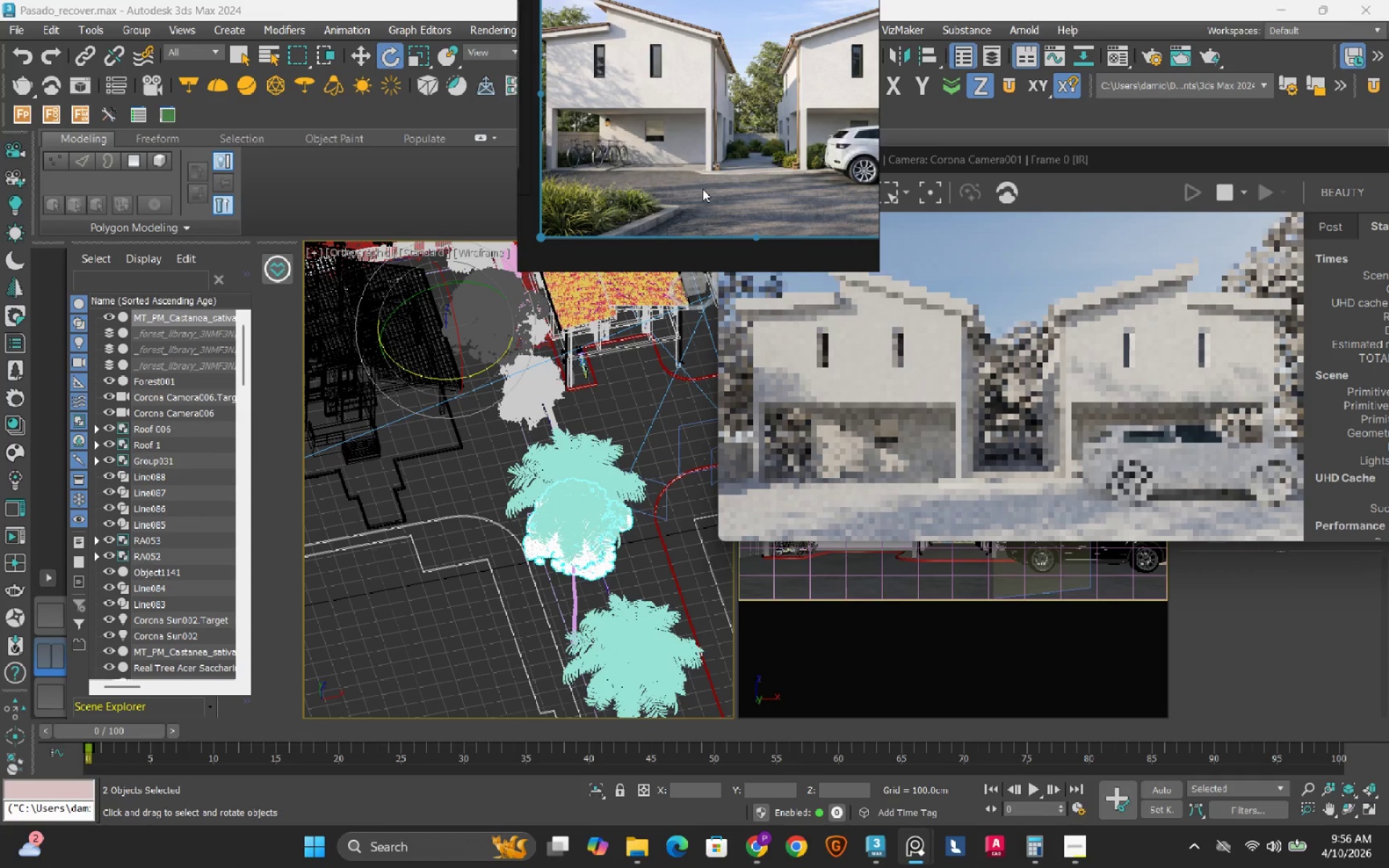 
wait(16.54)
 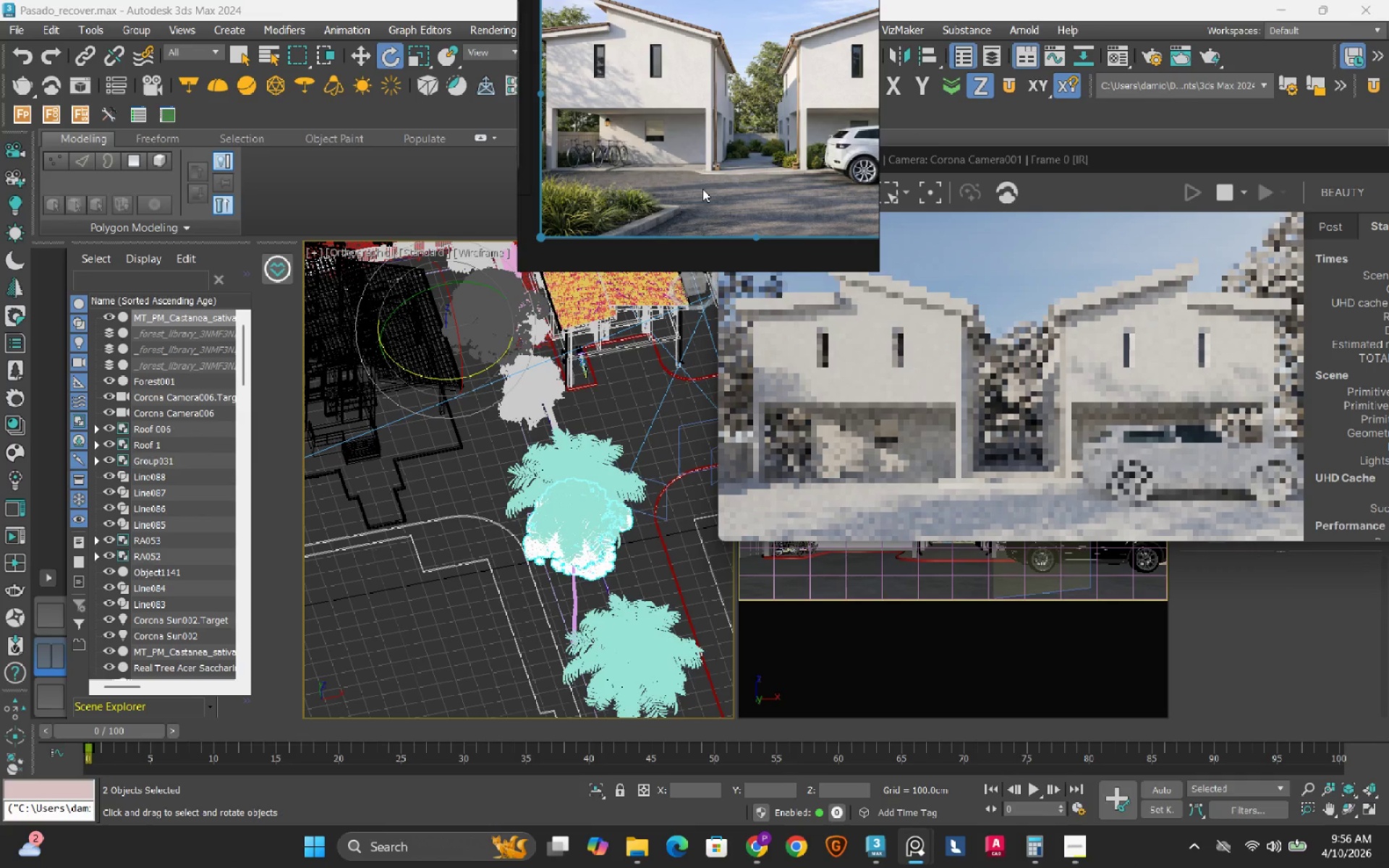 
left_click([763, 841])
 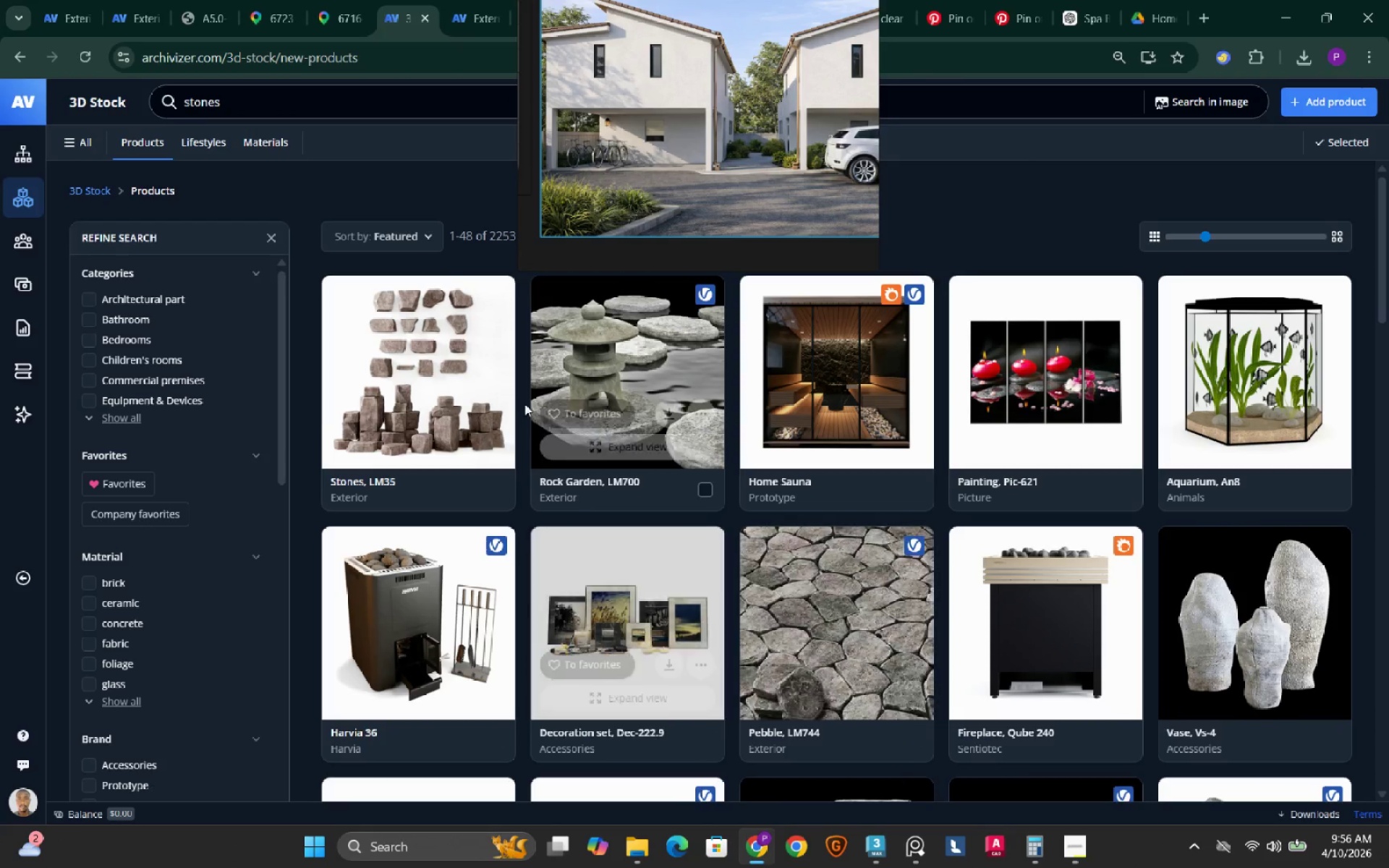 
left_click([388, 233])
 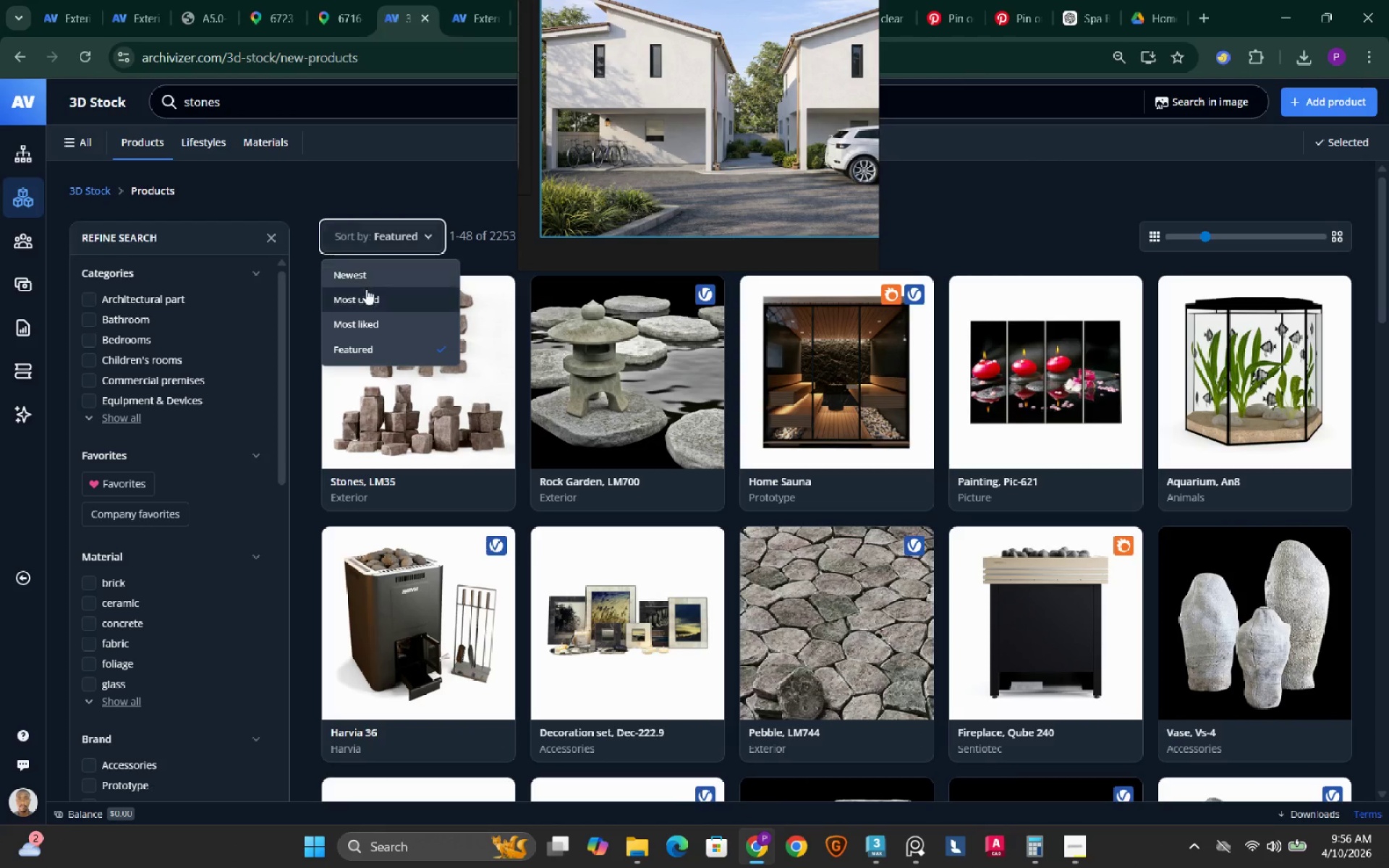 
left_click([366, 289])
 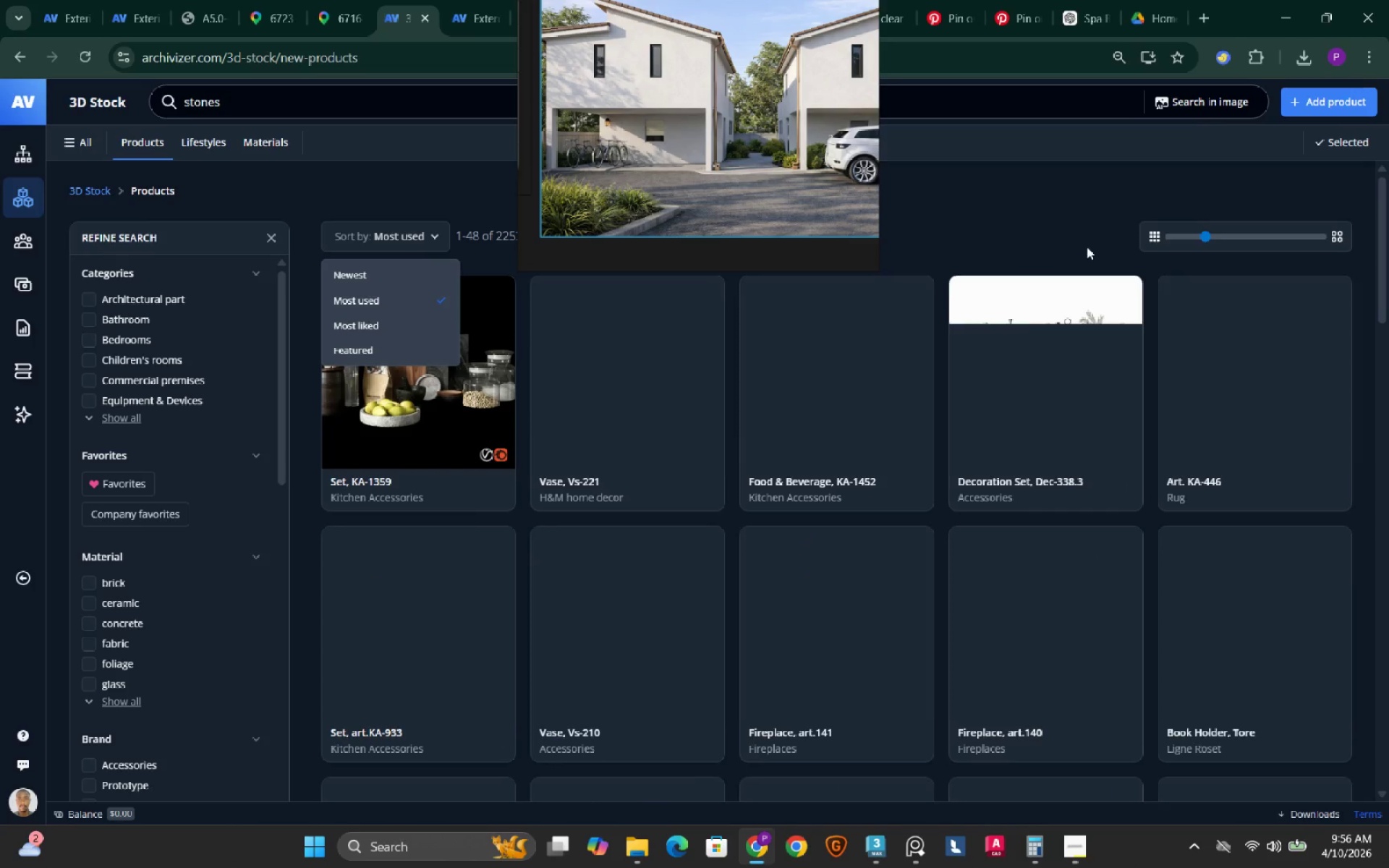 
left_click([1041, 199])
 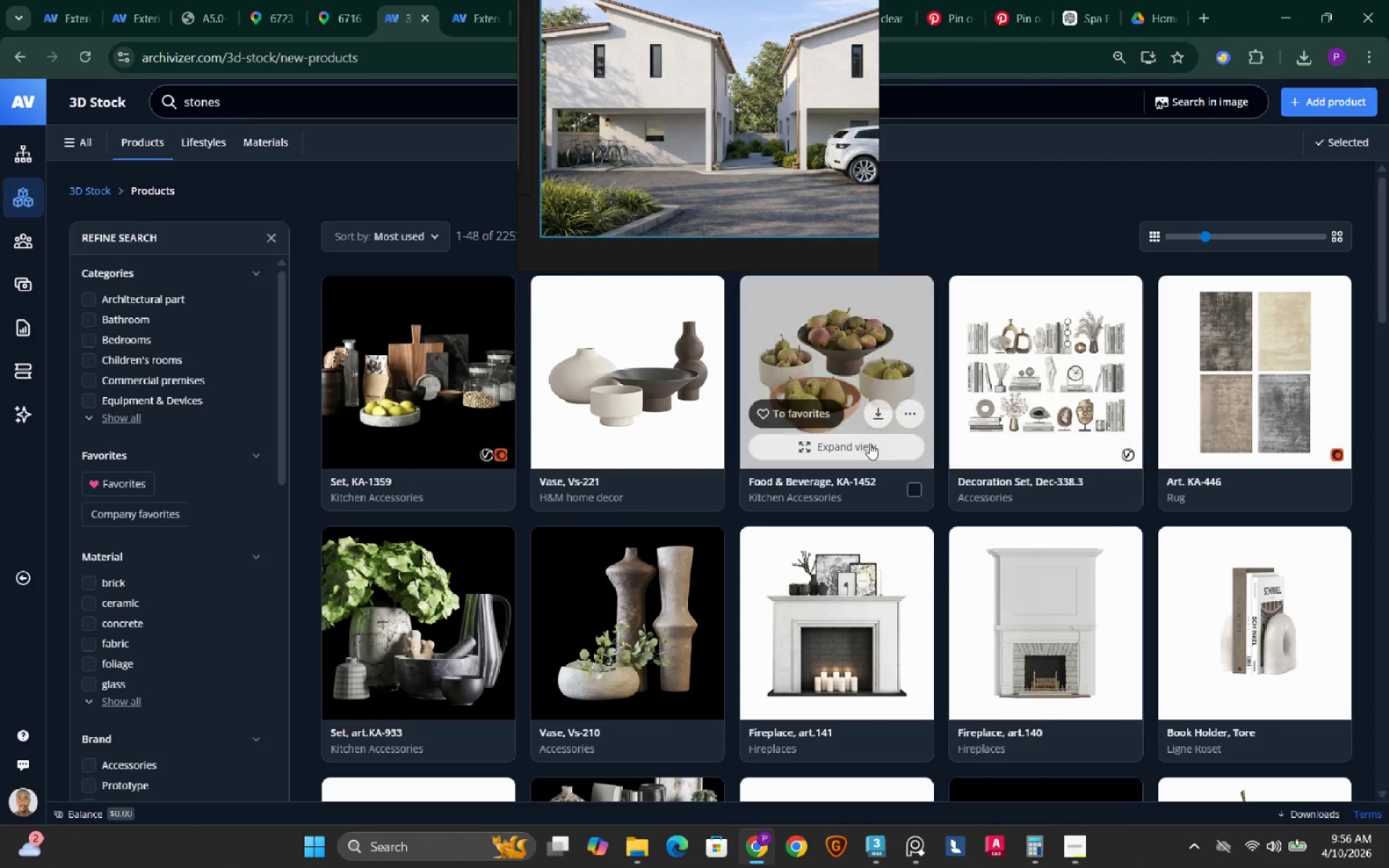 
scroll: coordinate [861, 537], scroll_direction: down, amount: 2.0
 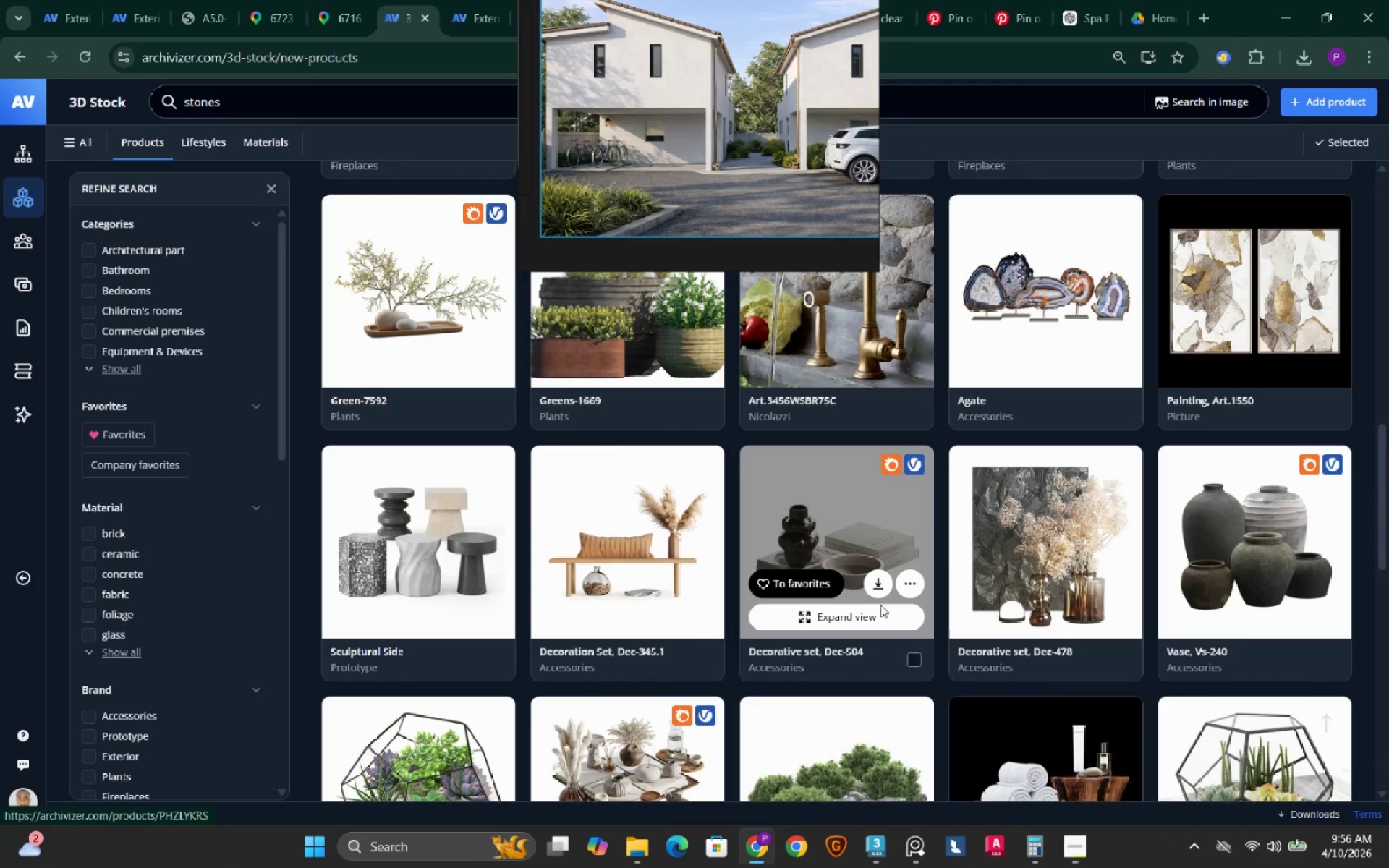 
left_click([1080, 853])